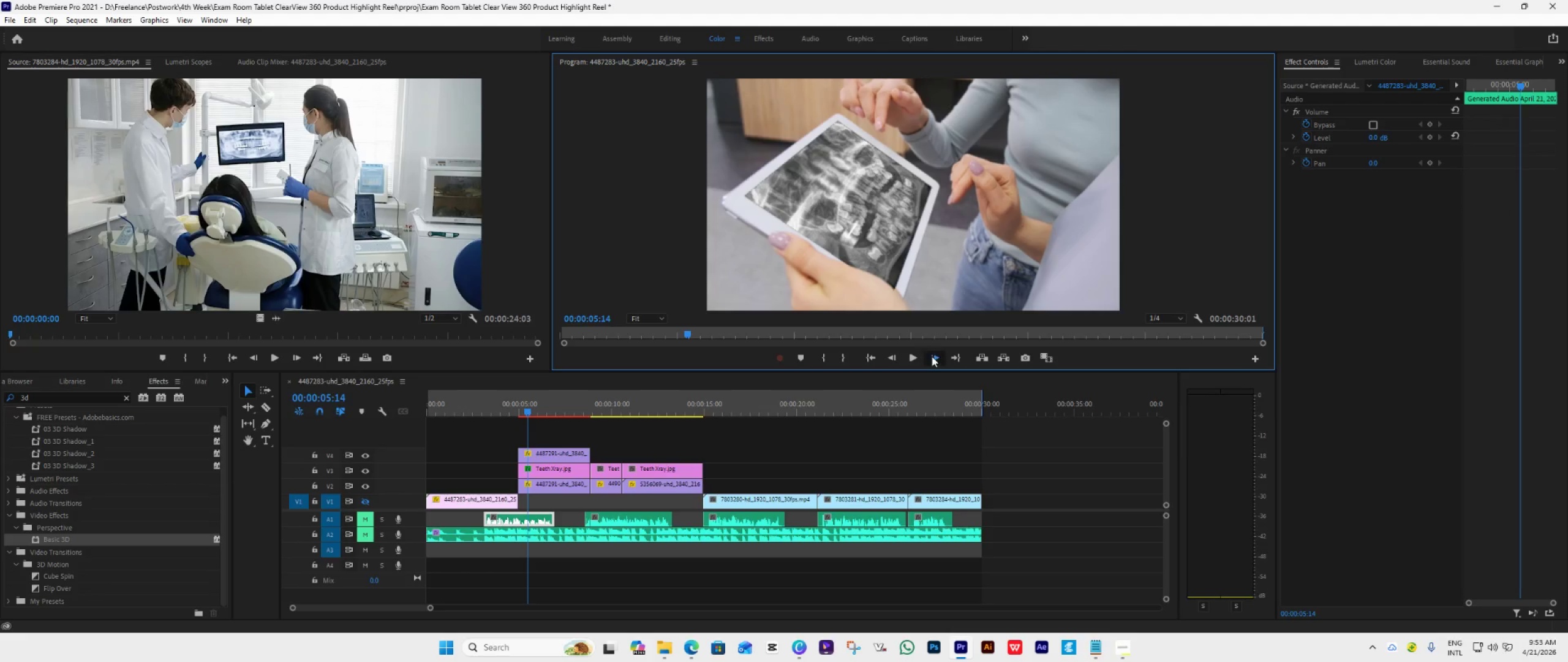 
double_click([932, 356])
 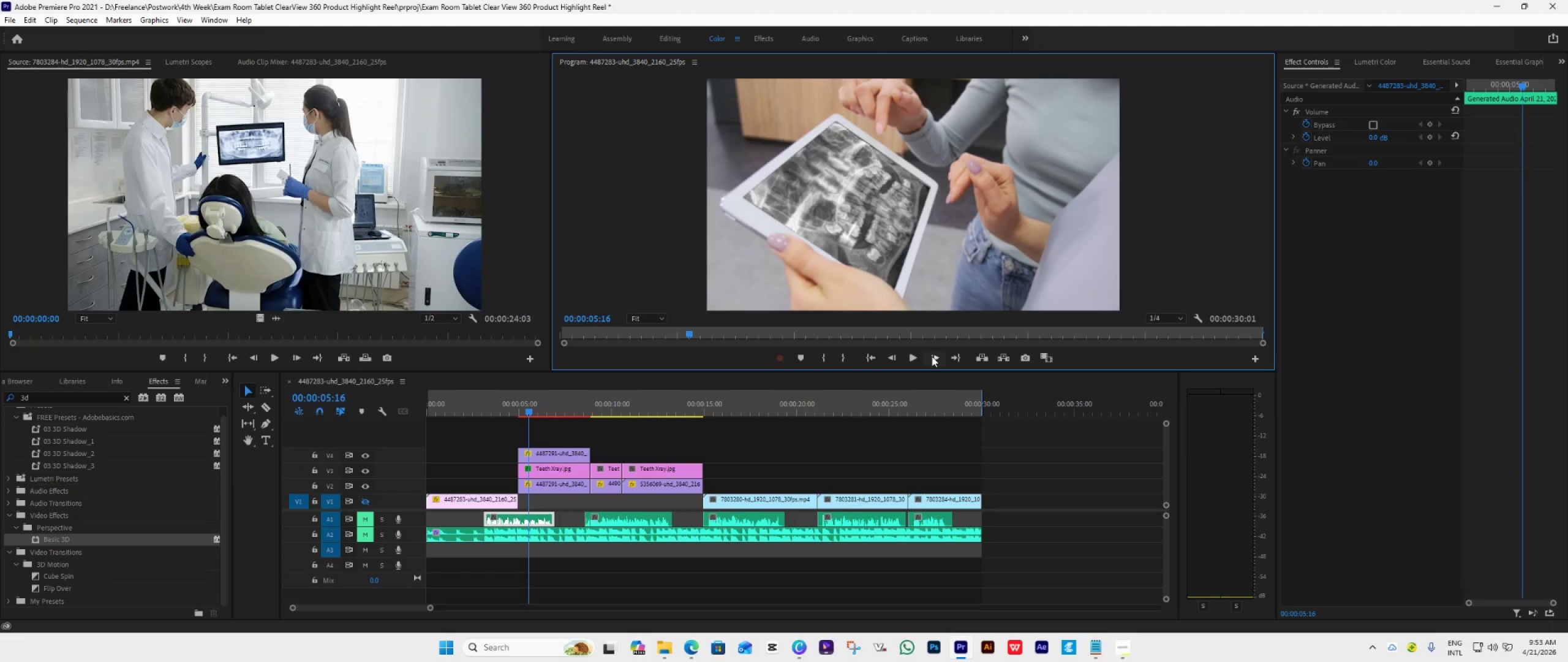 
triple_click([932, 356])
 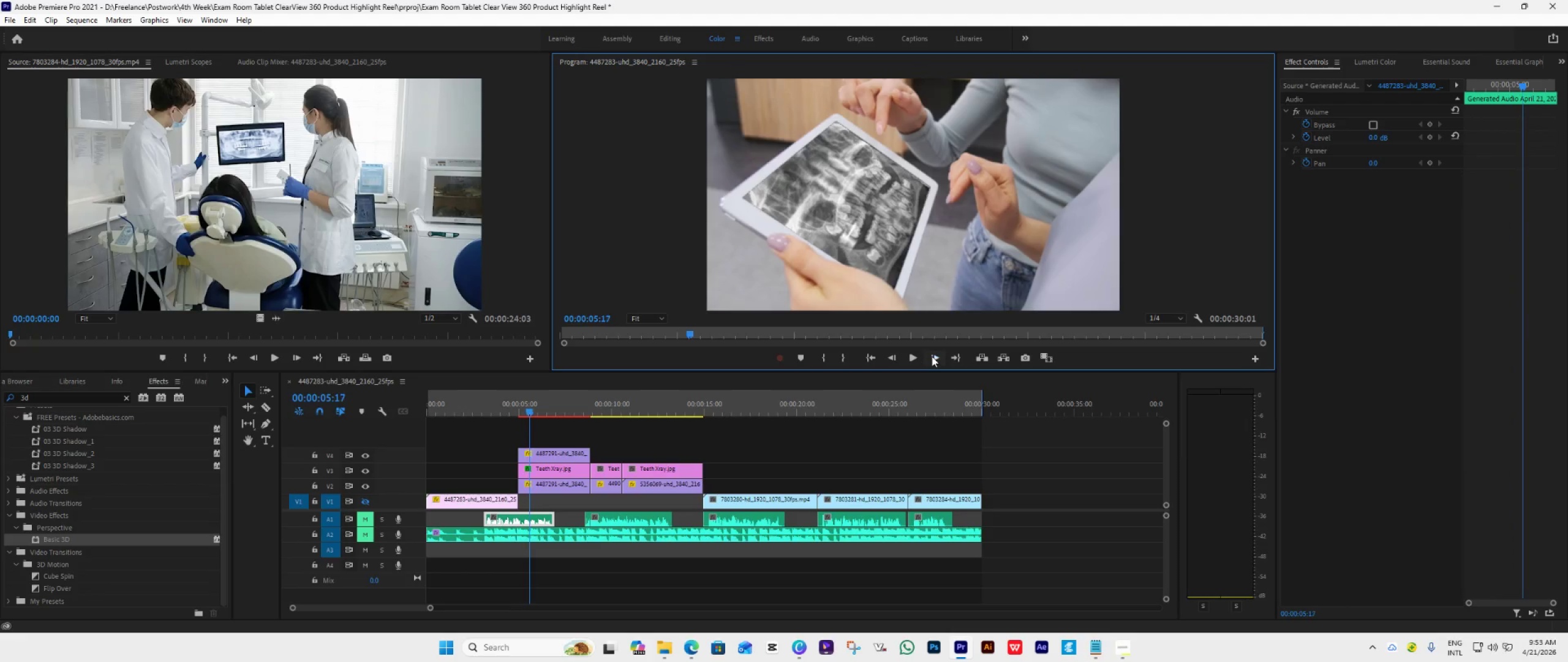 
triple_click([932, 356])
 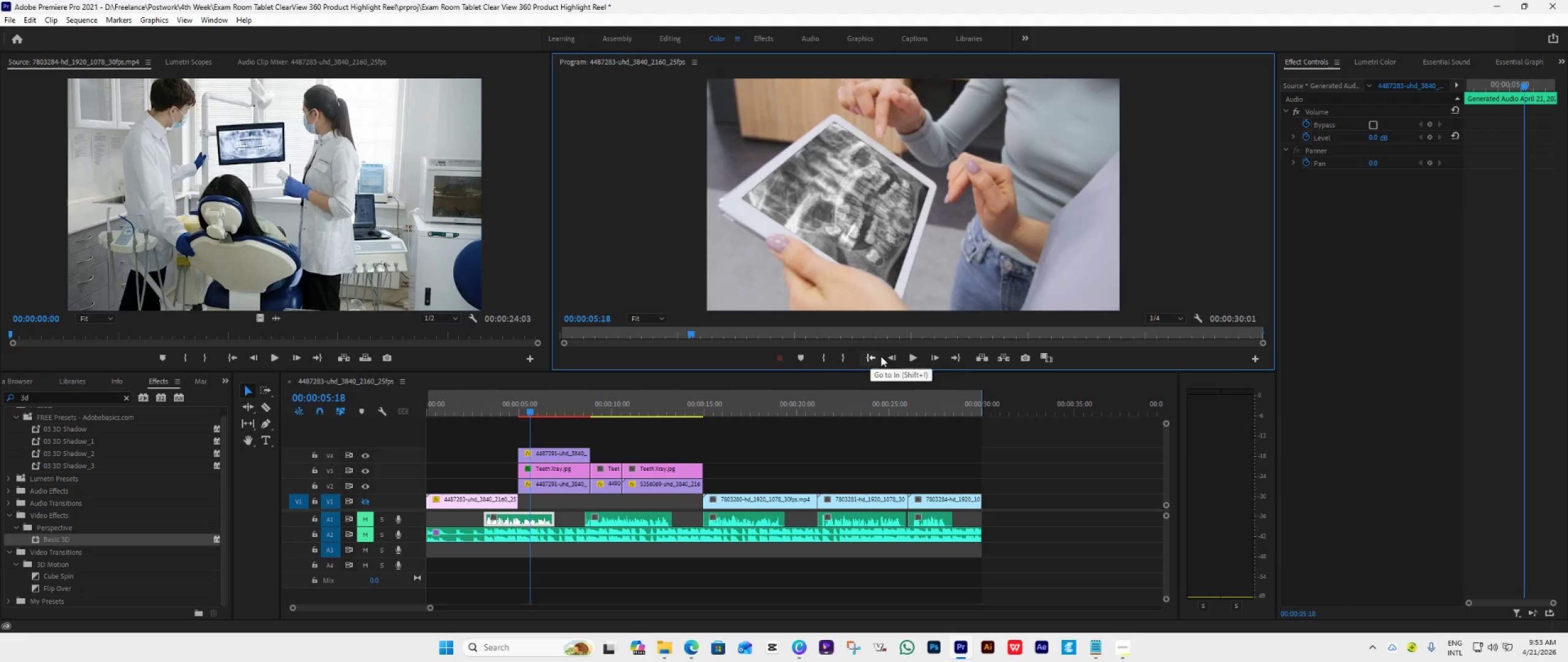 
double_click([889, 357])
 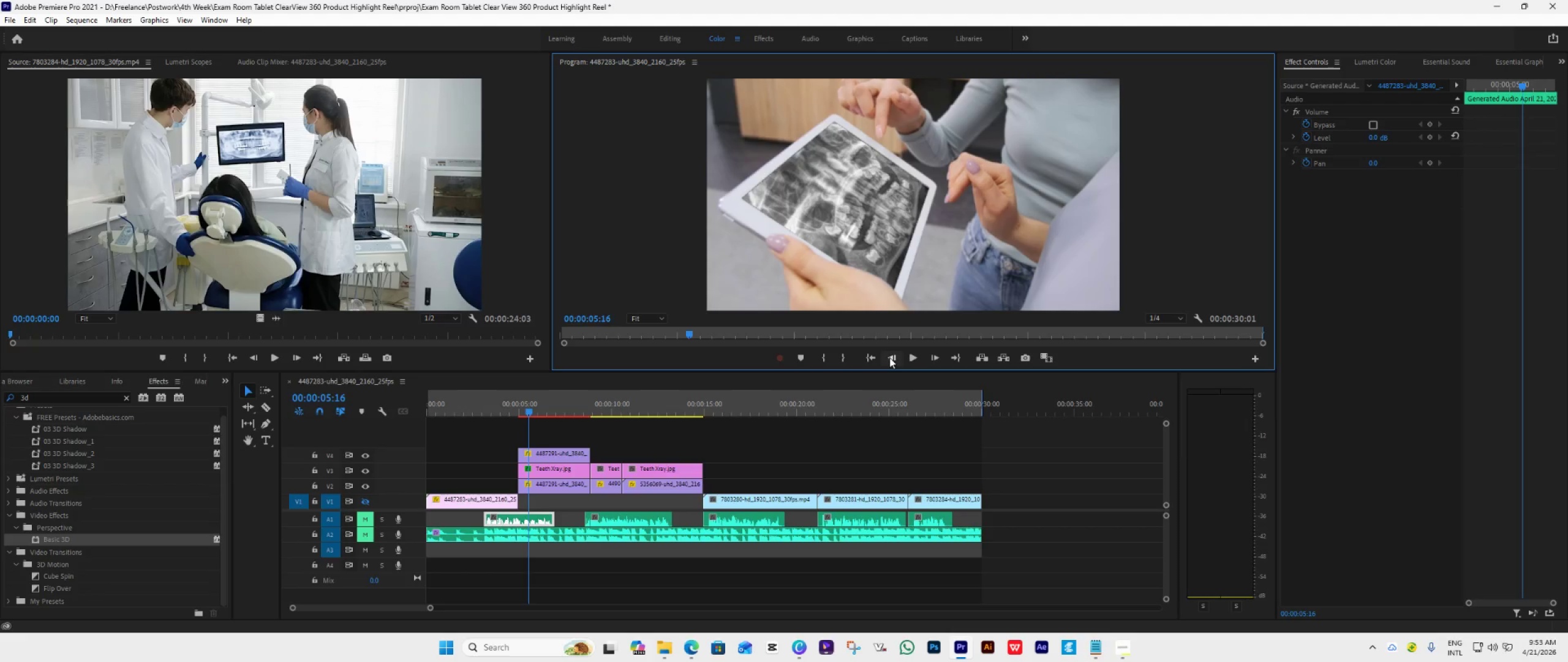 
triple_click([889, 357])
 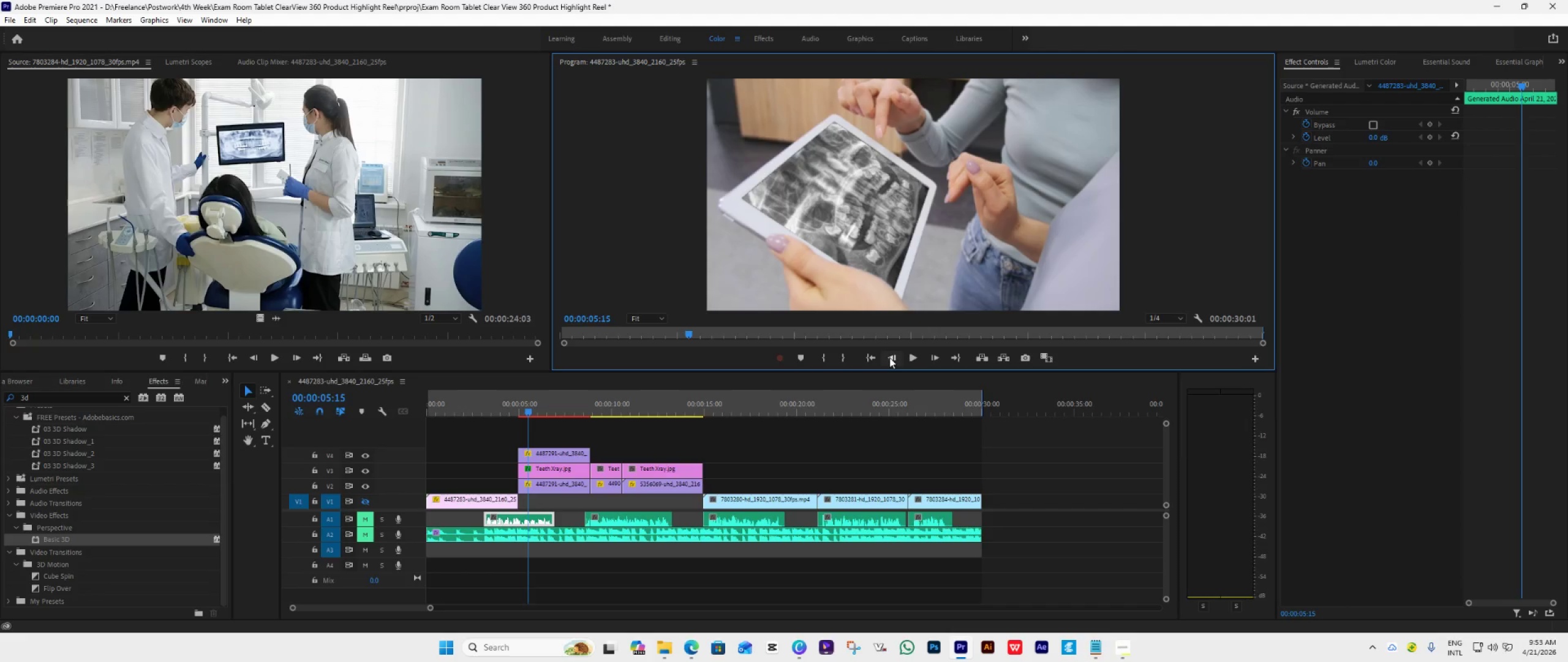 
triple_click([889, 357])
 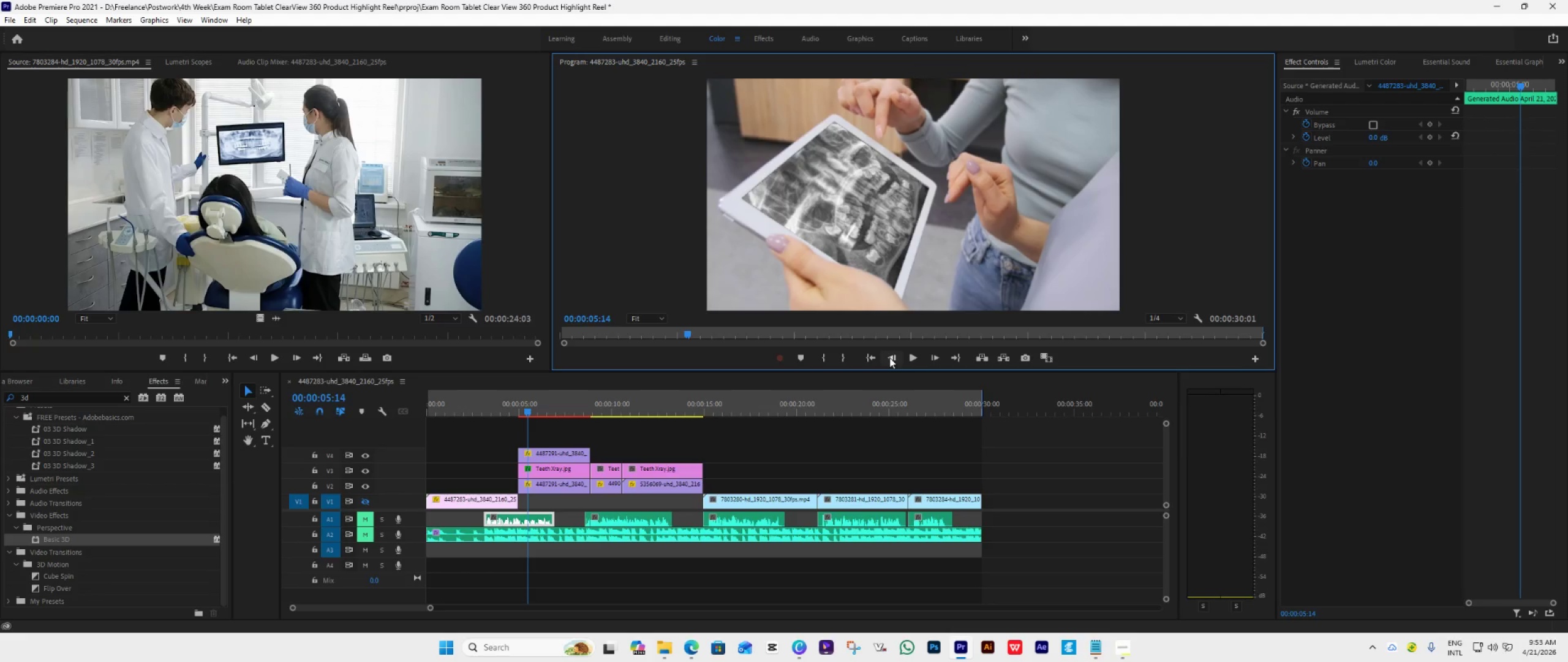 
triple_click([889, 357])
 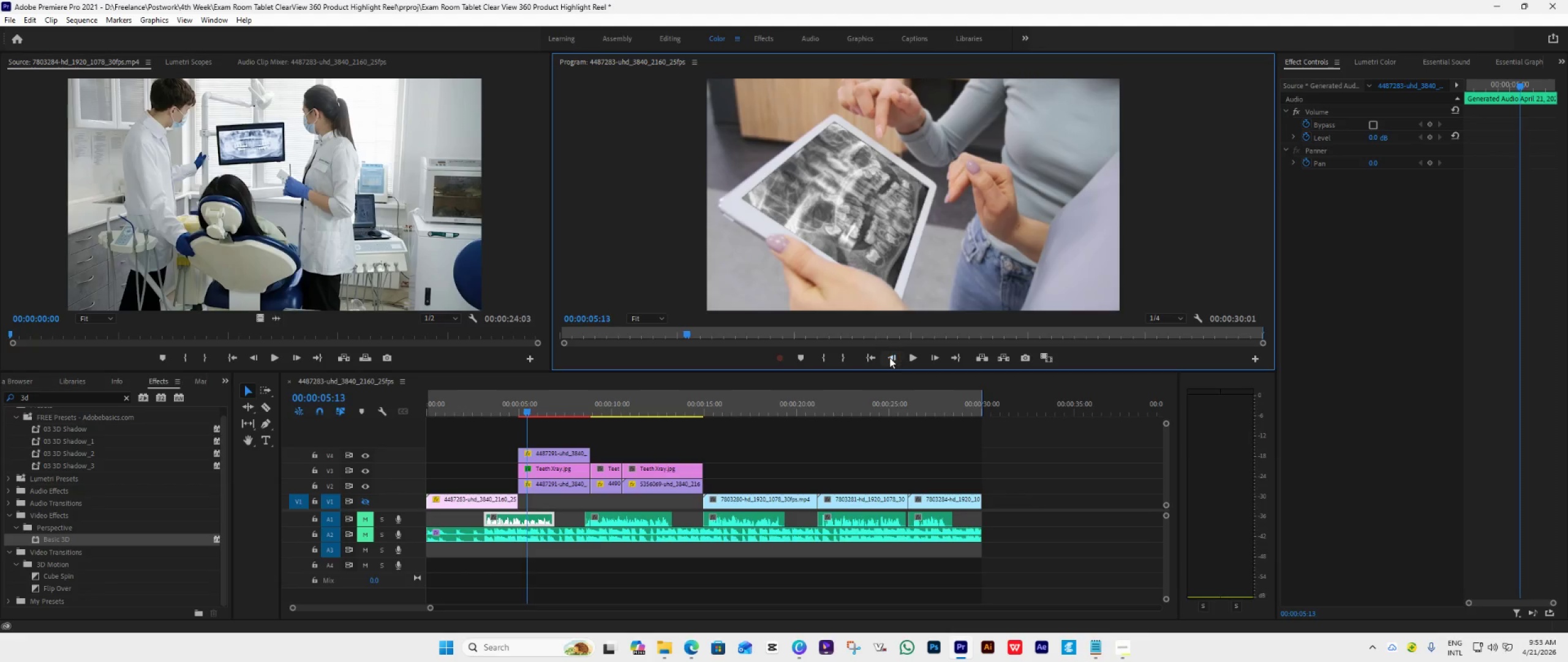 
triple_click([889, 357])
 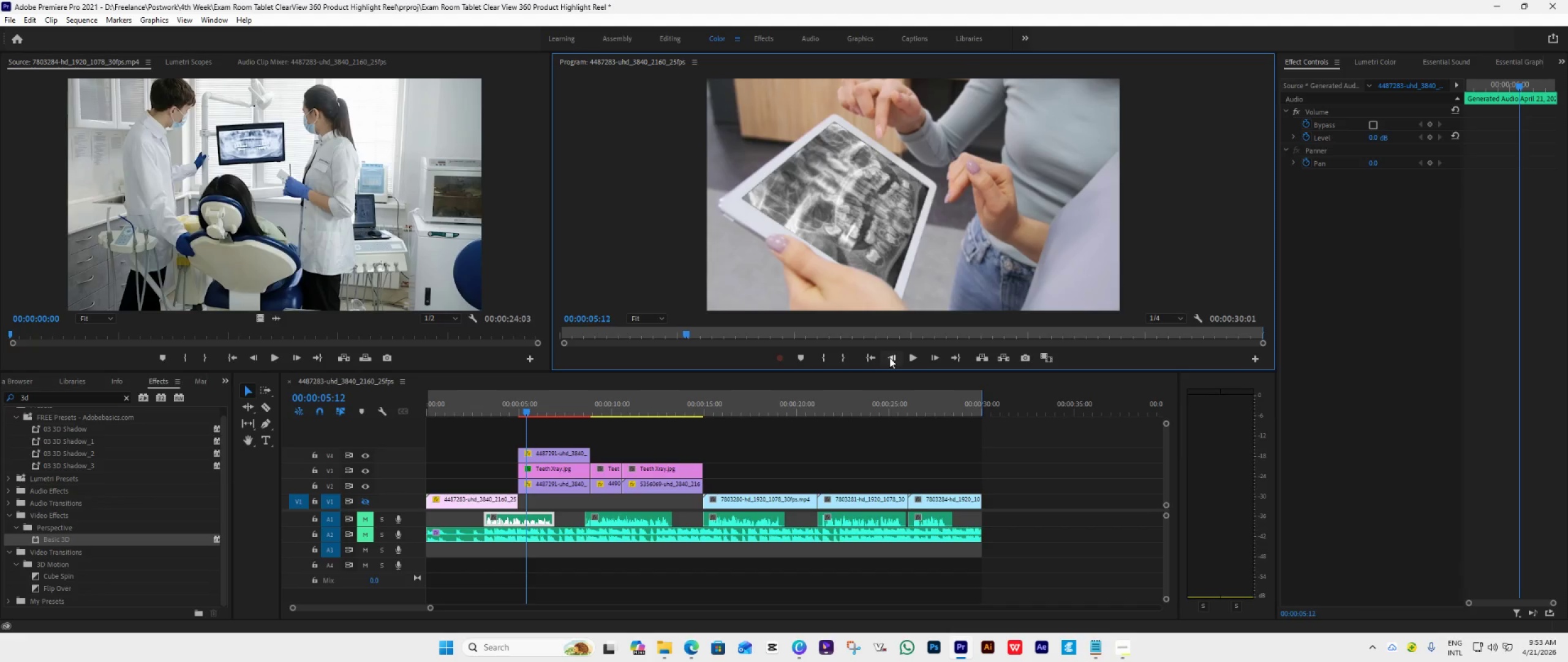 
triple_click([889, 357])
 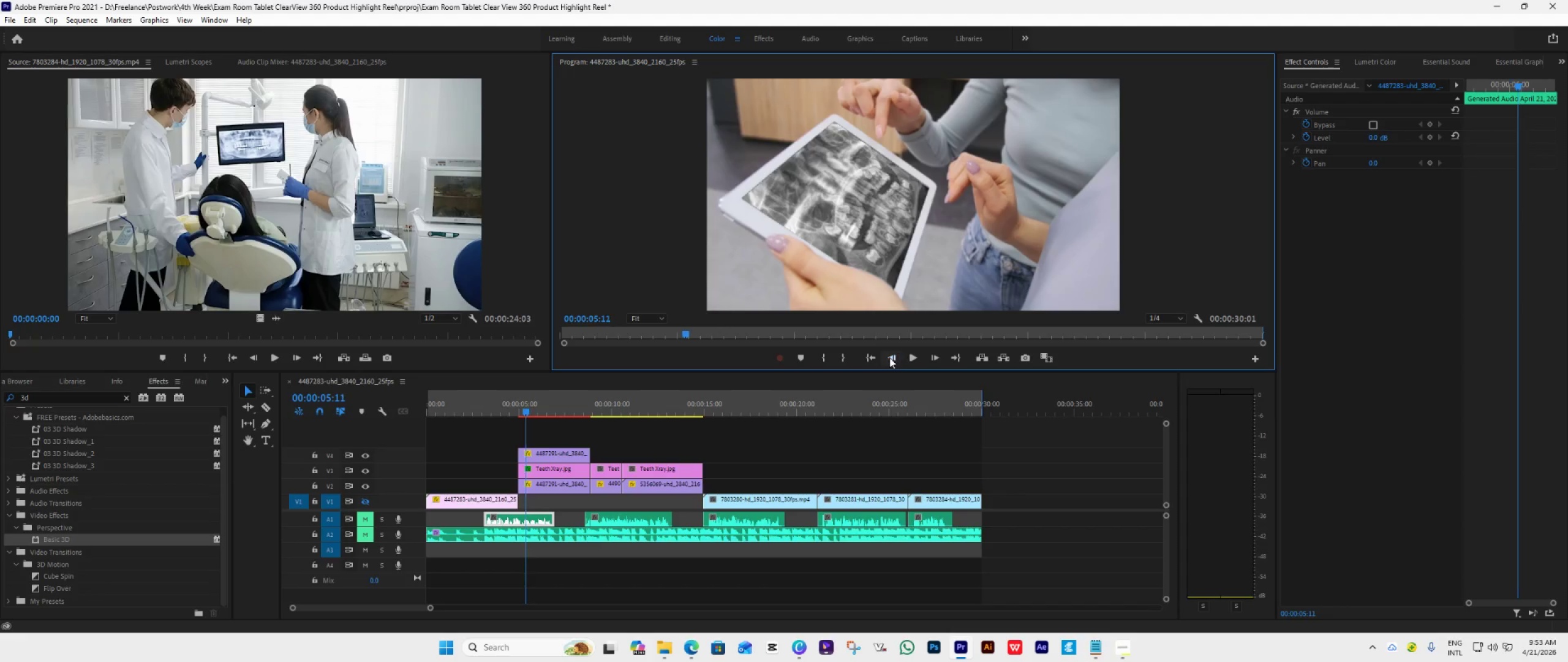 
triple_click([889, 357])
 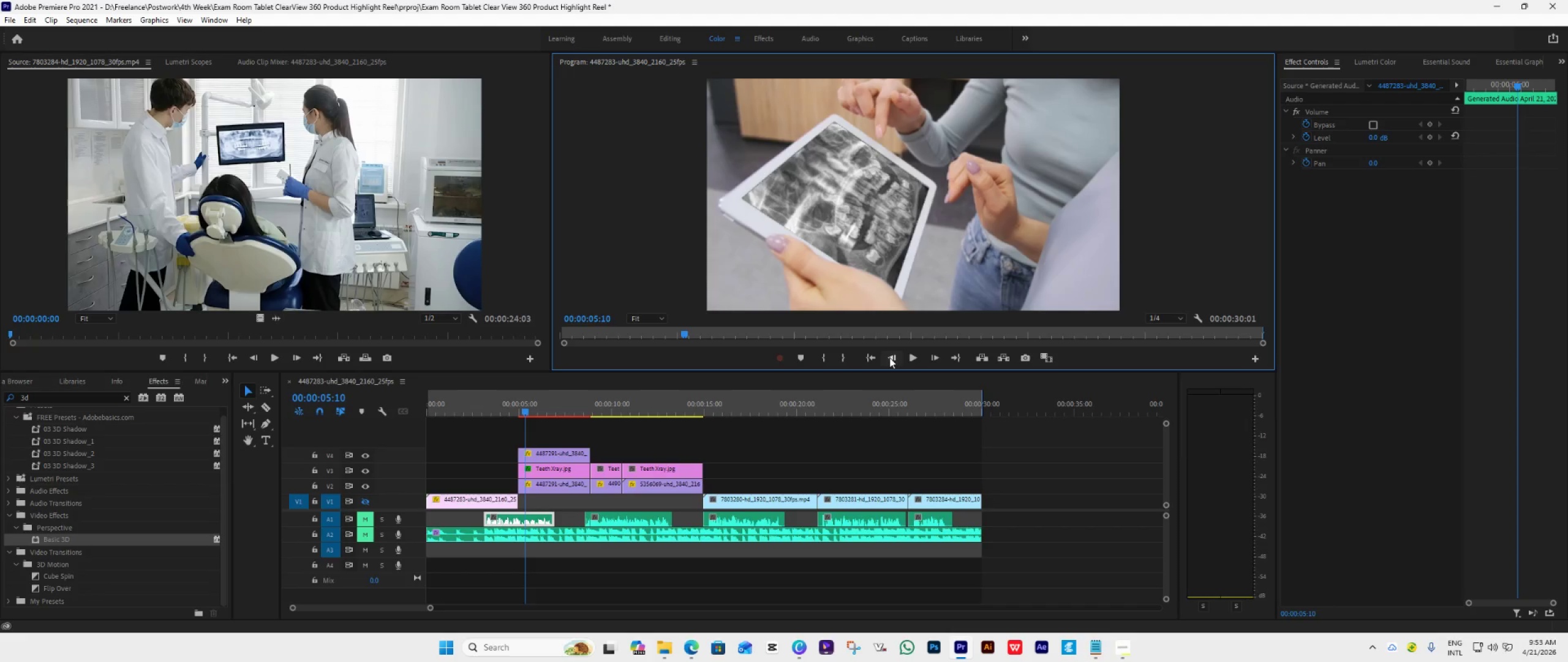 
triple_click([889, 357])
 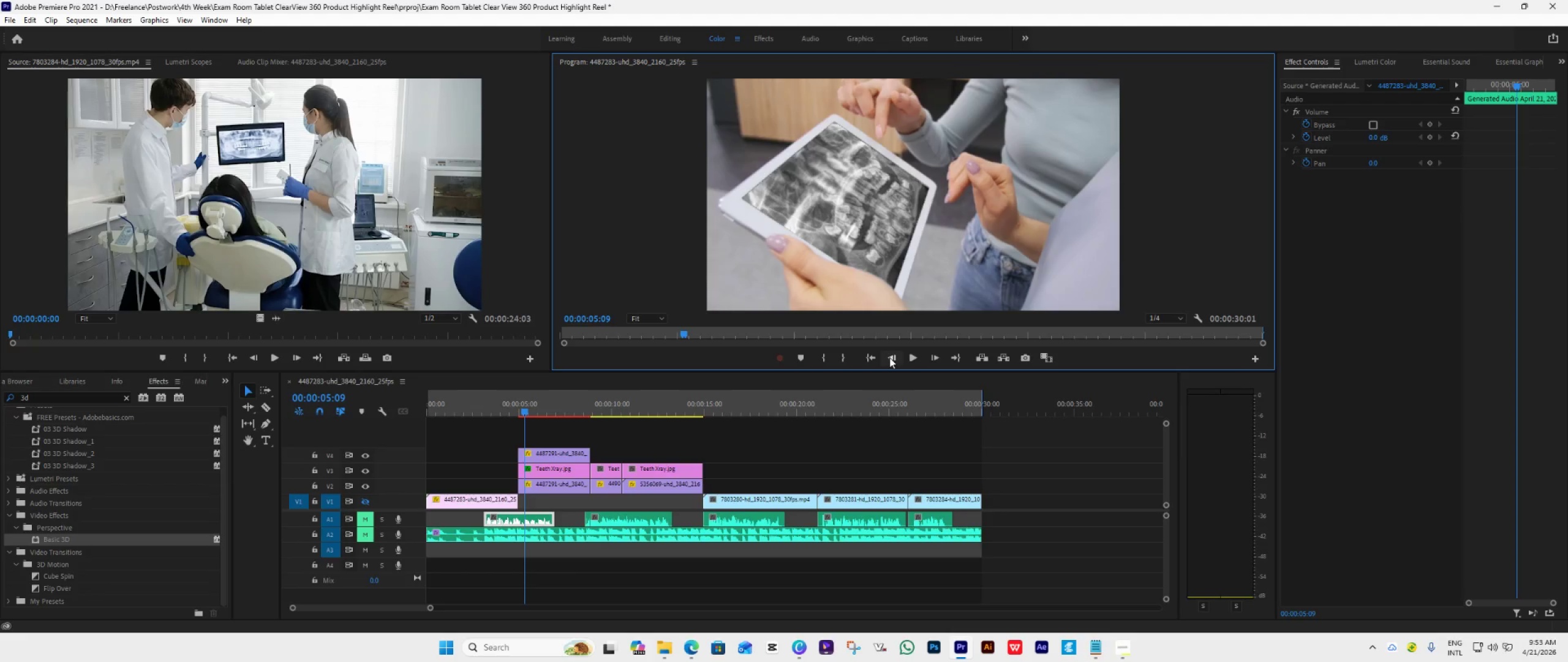 
triple_click([889, 357])
 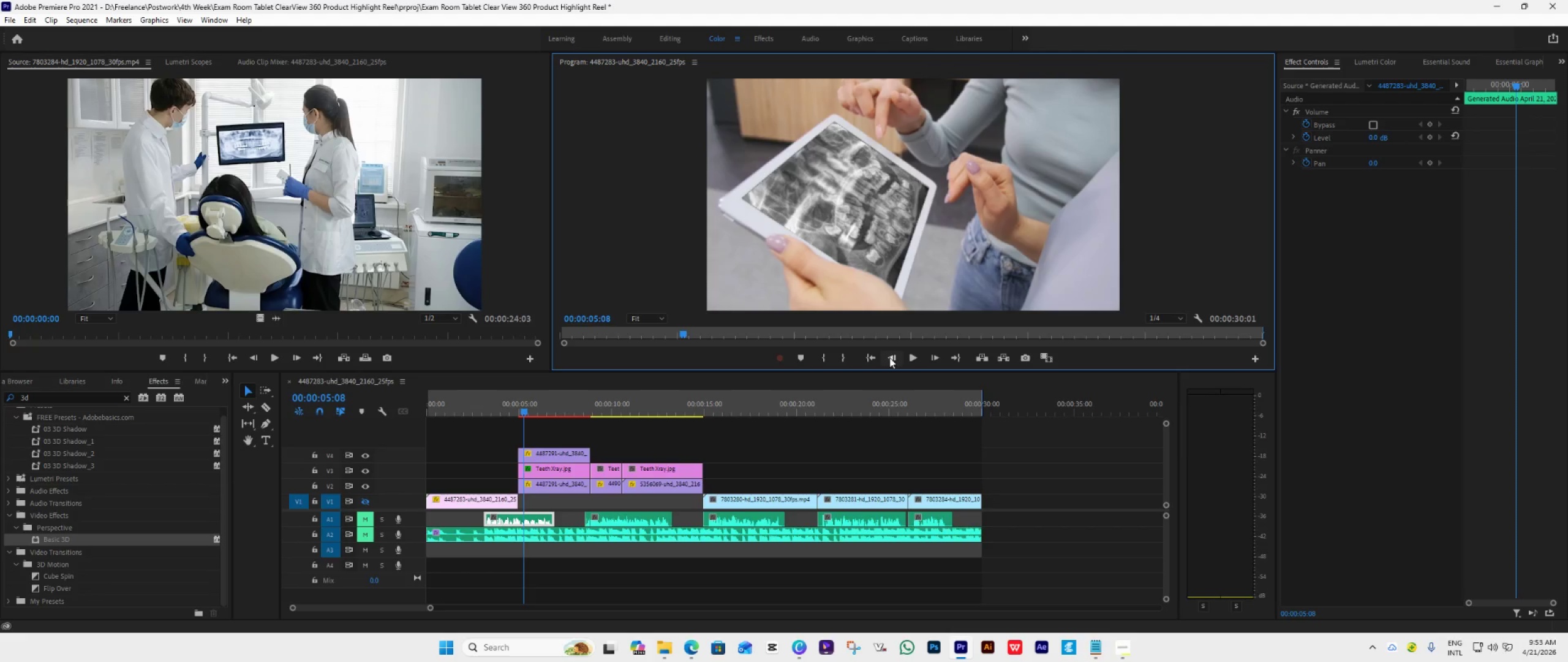 
triple_click([889, 357])
 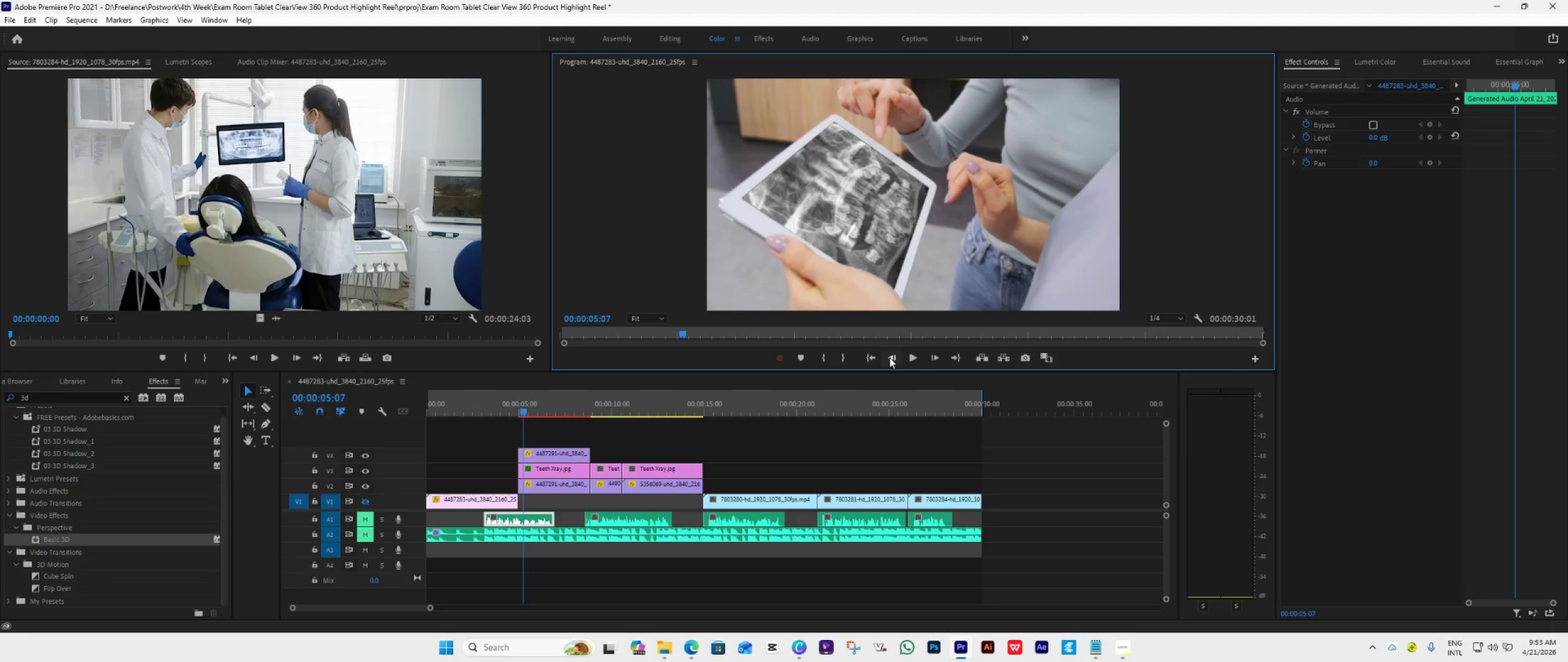 
triple_click([889, 357])
 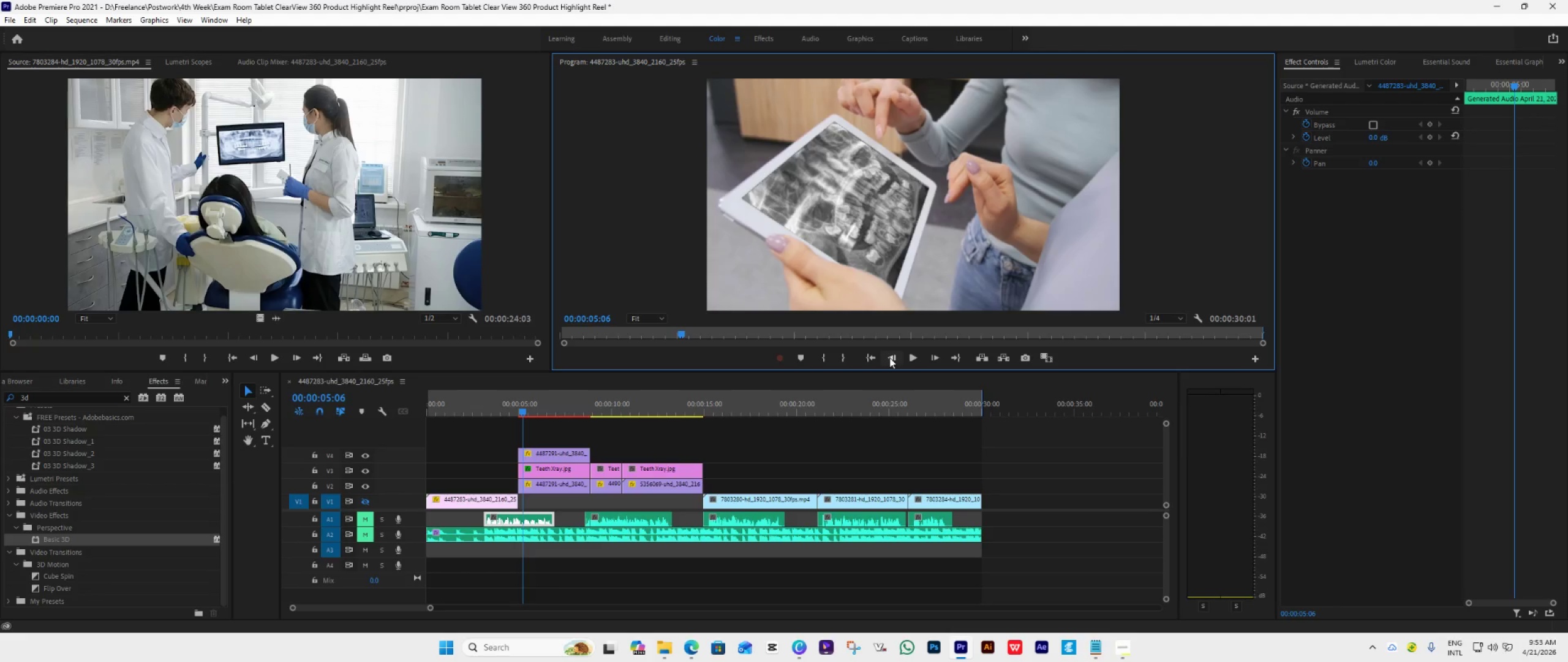 
double_click([889, 357])
 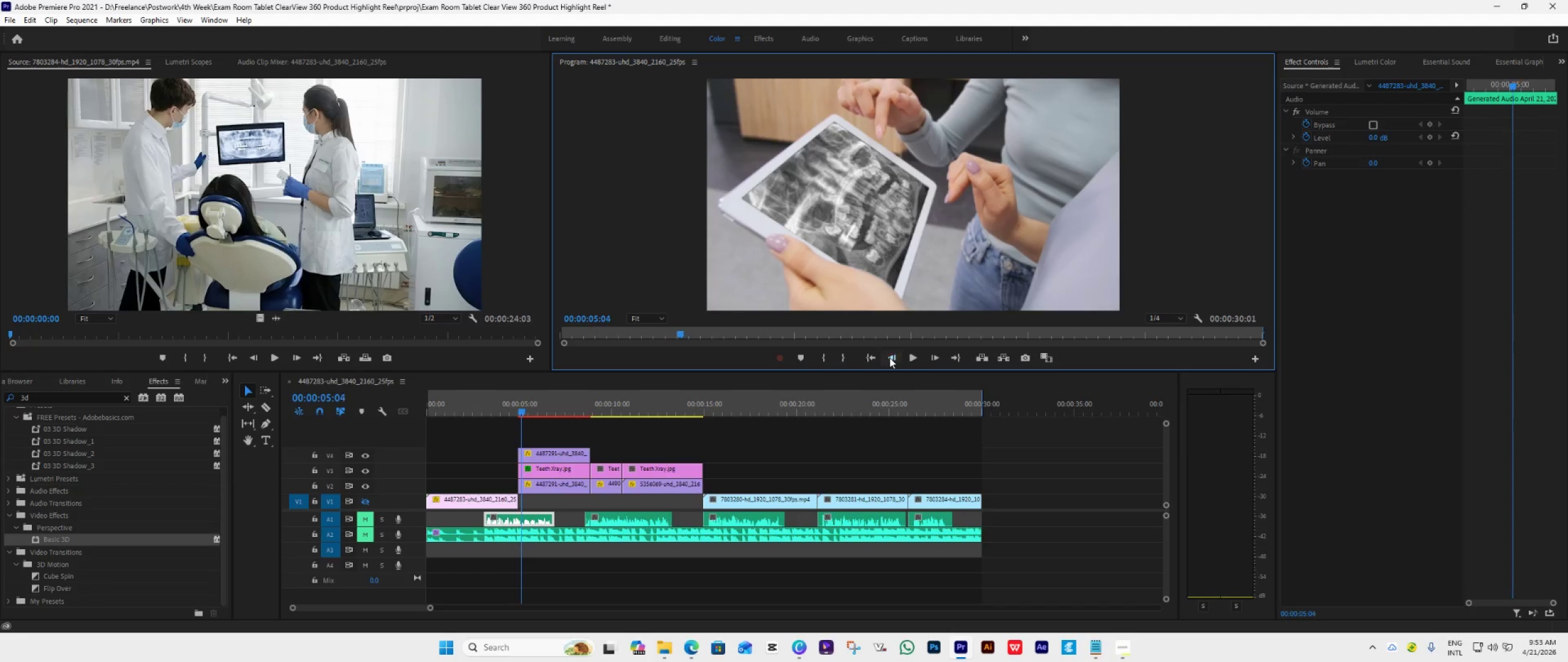 
triple_click([889, 357])
 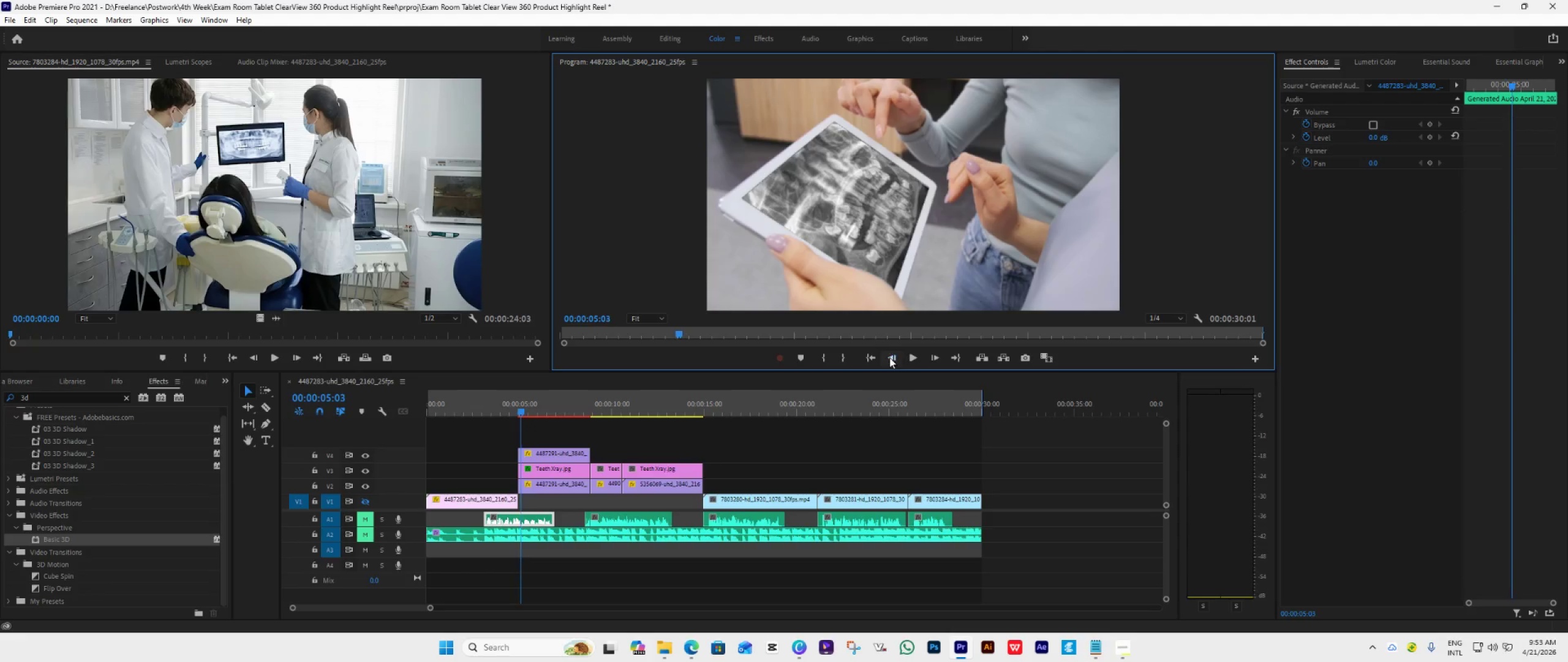 
triple_click([889, 357])
 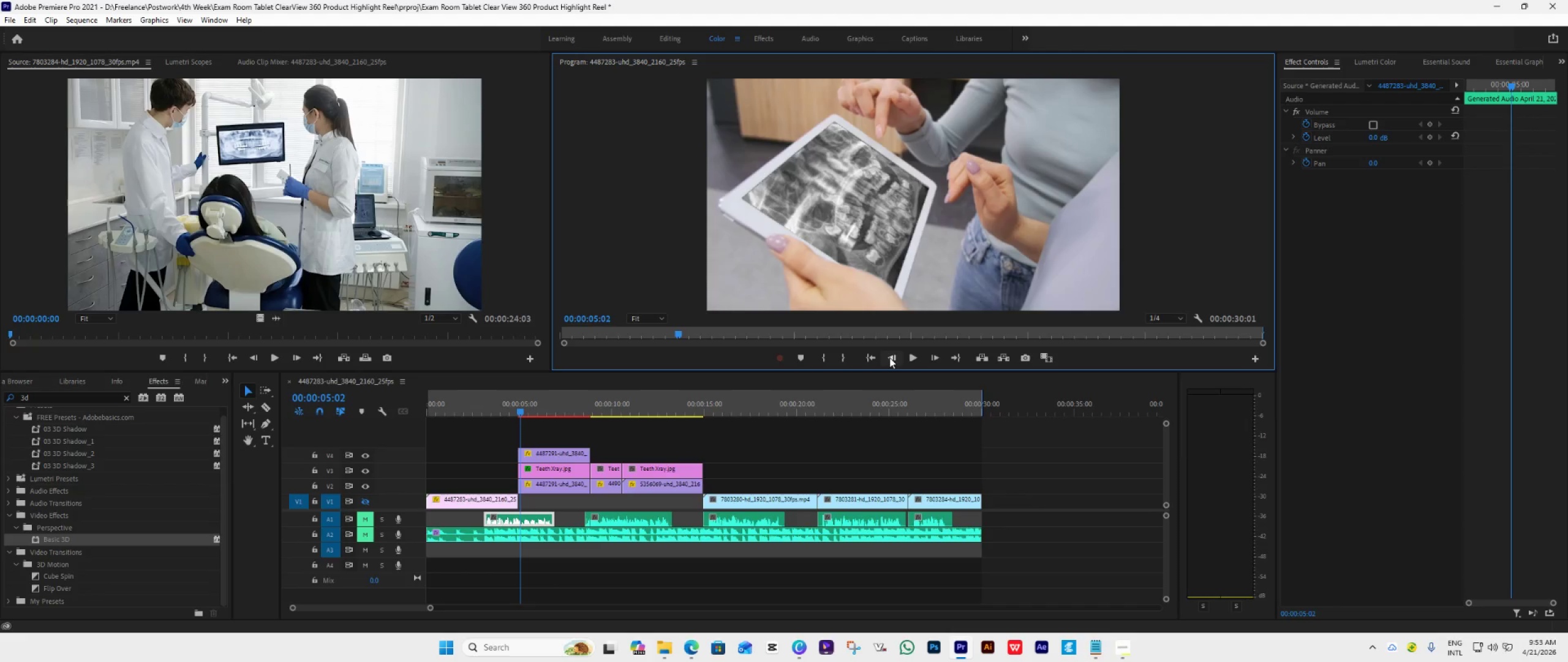 
triple_click([889, 357])
 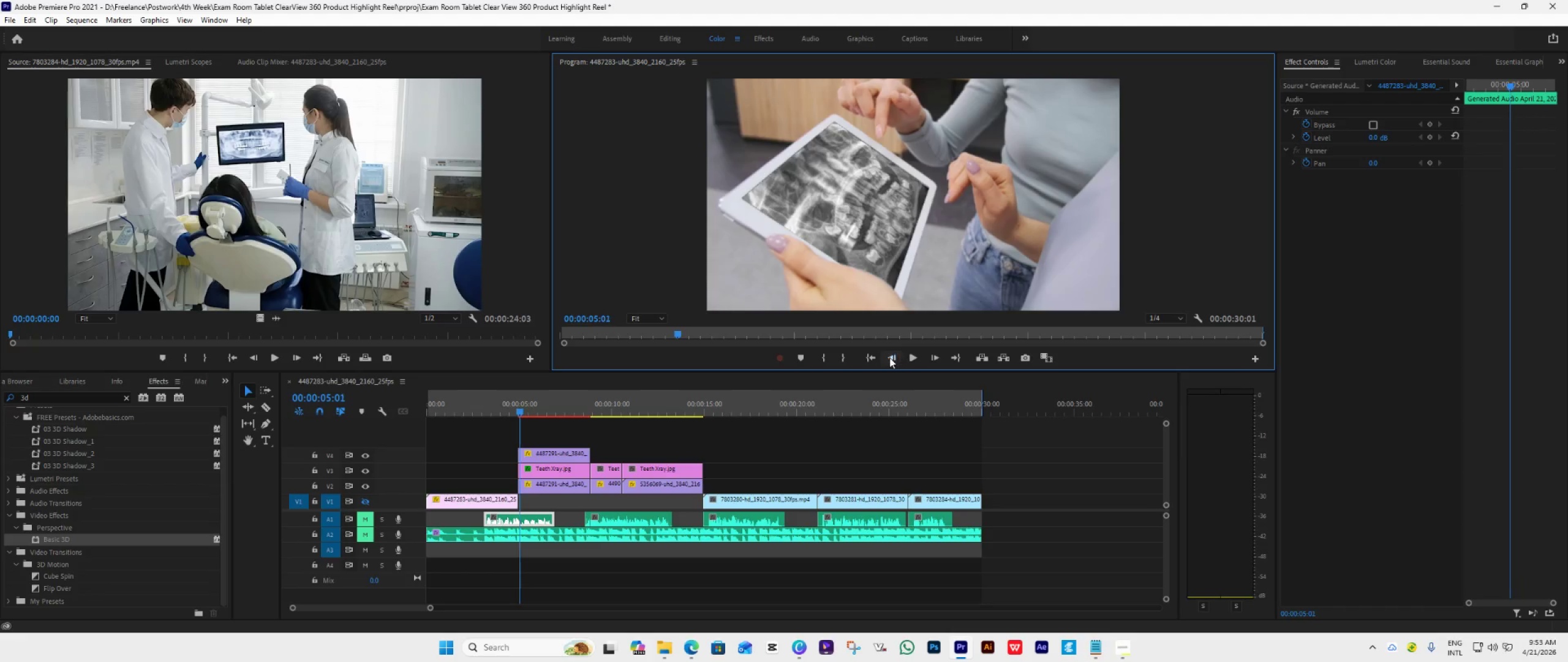 
triple_click([889, 357])
 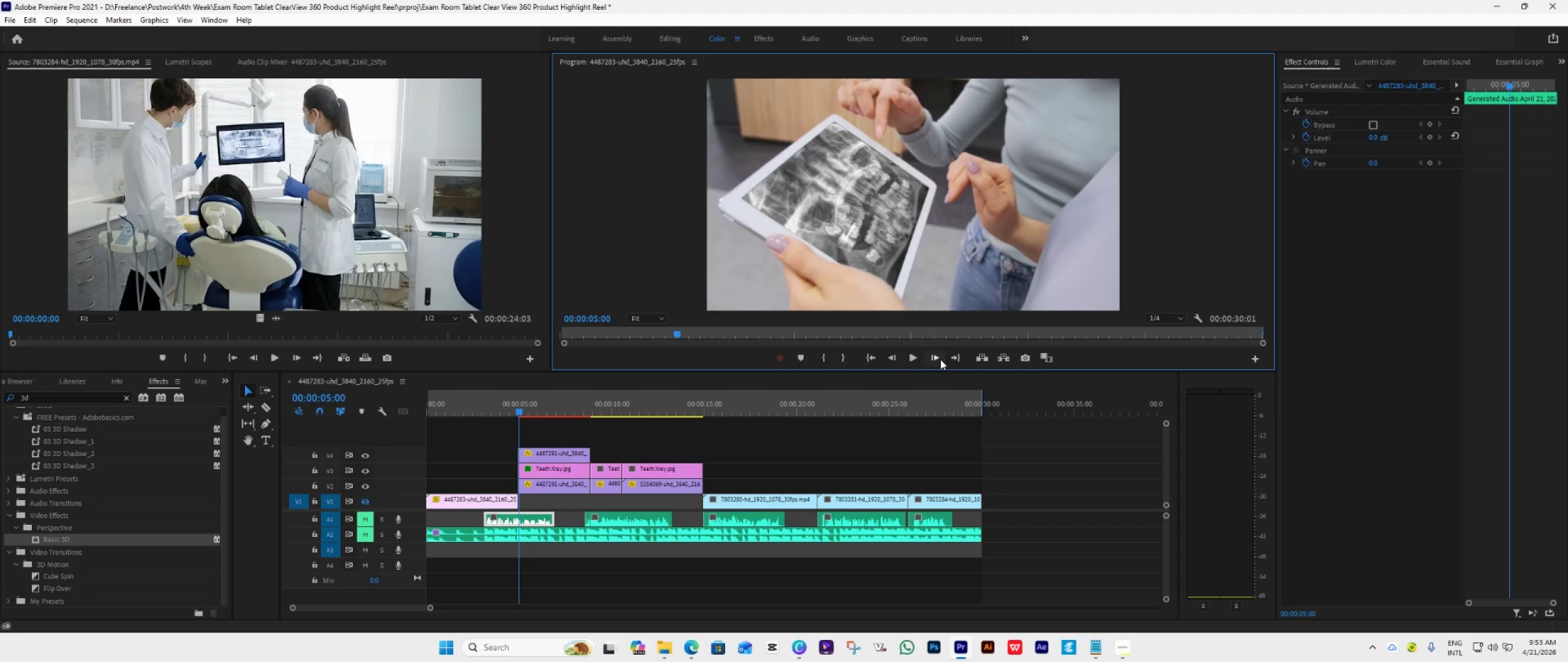 
double_click([940, 359])
 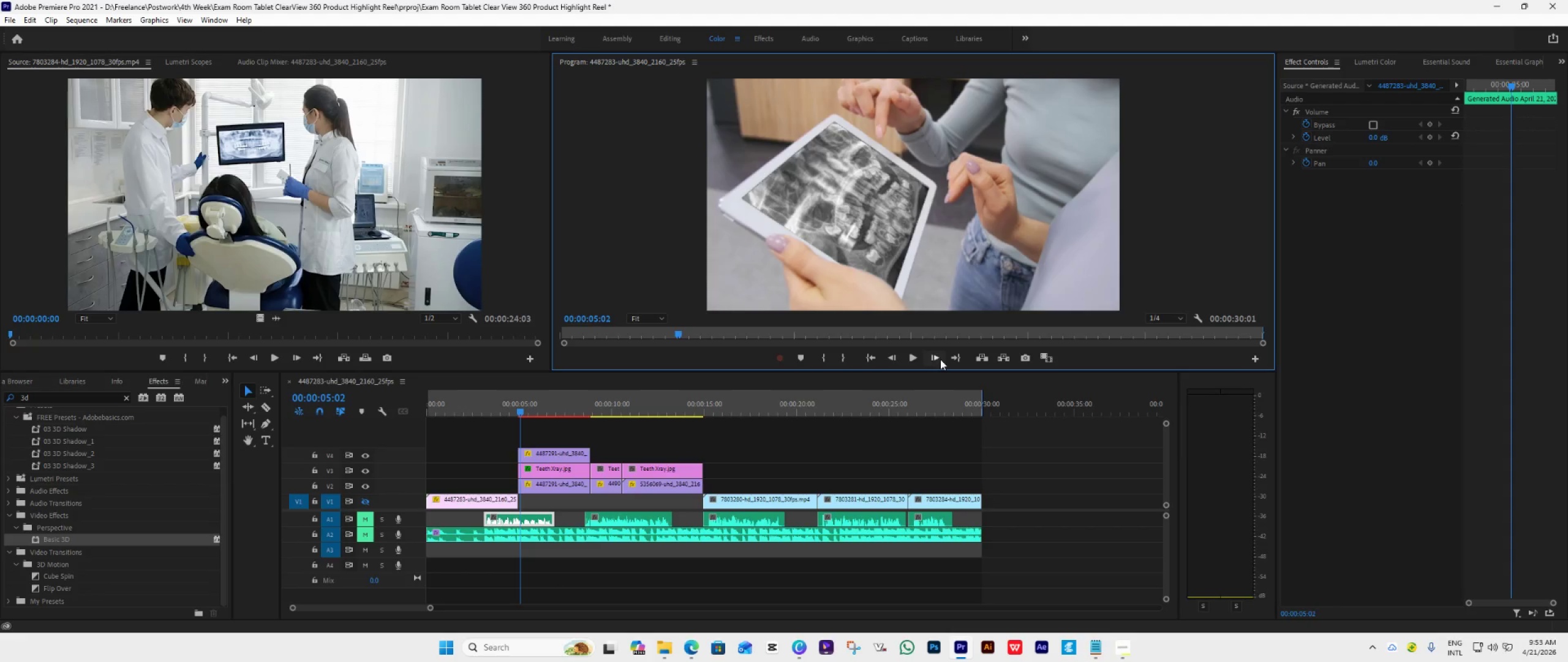 
triple_click([940, 359])
 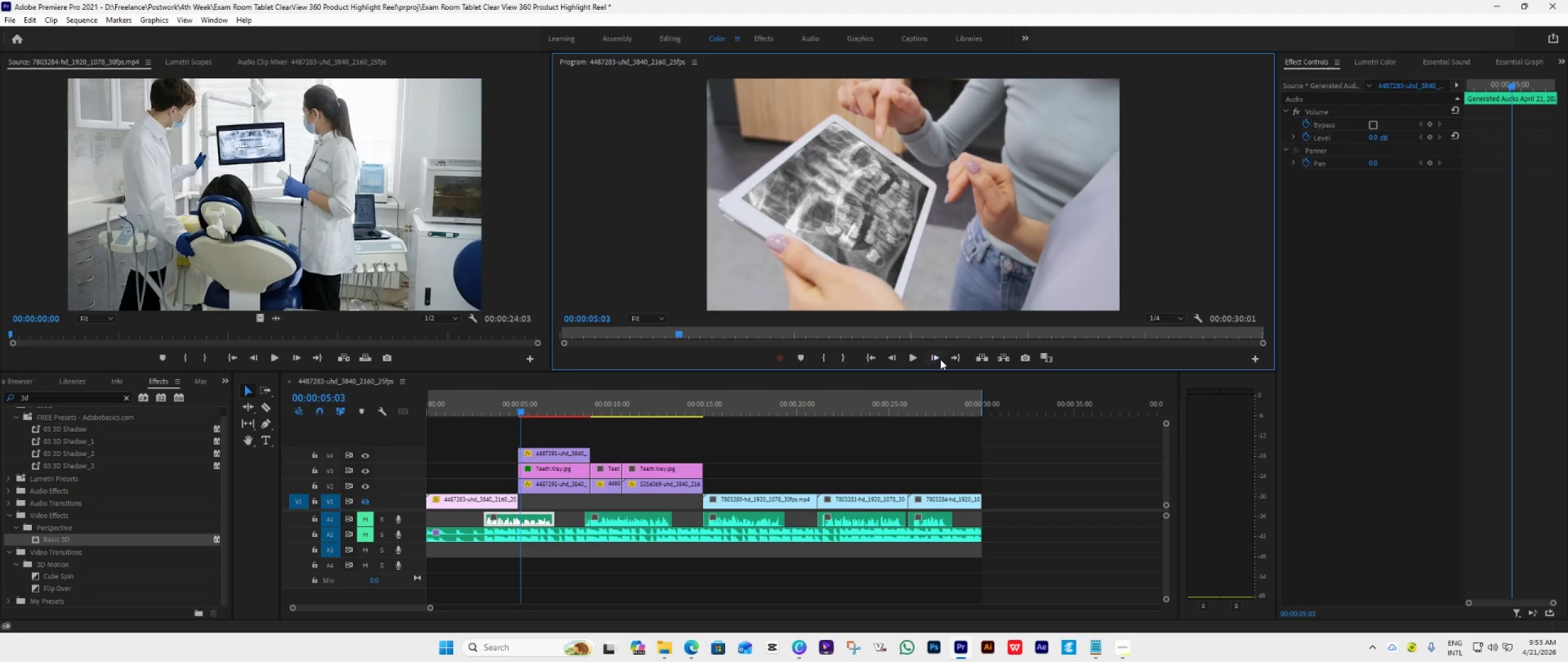 
triple_click([940, 359])
 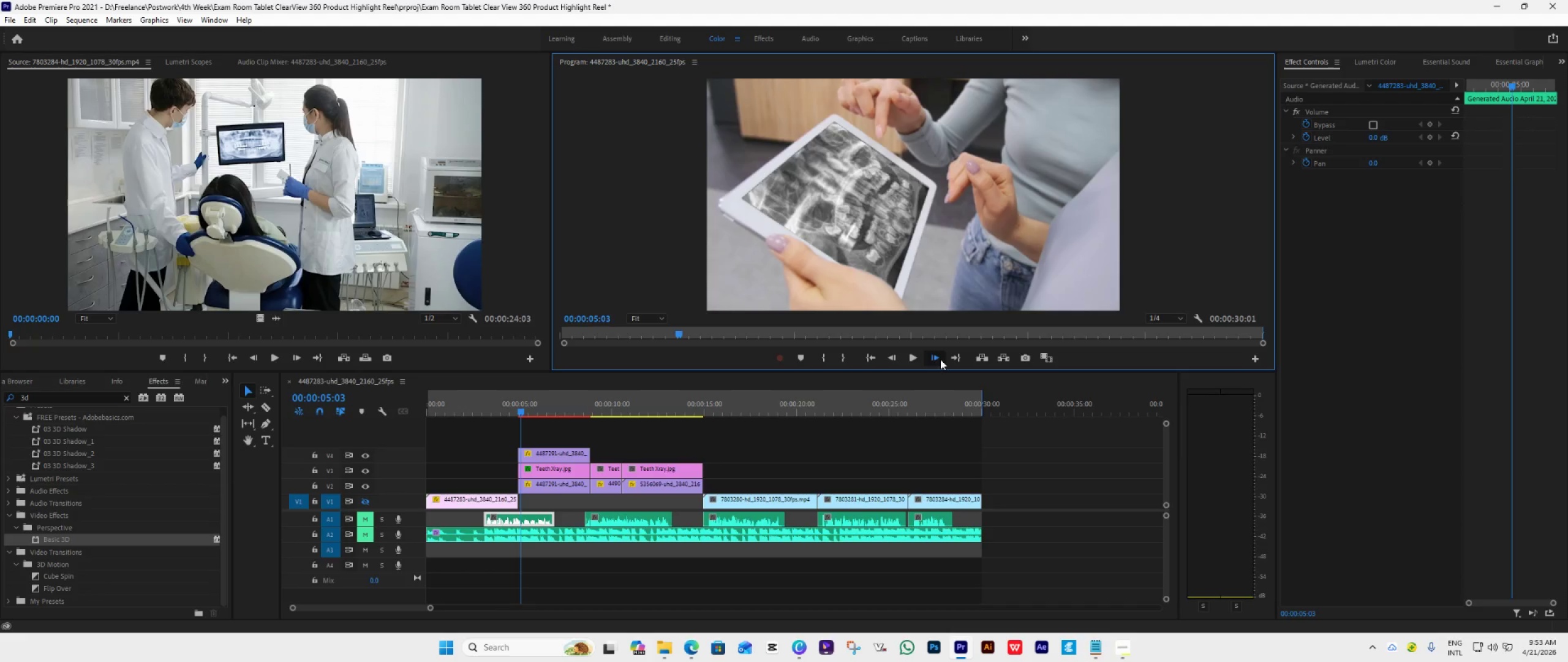 
triple_click([940, 359])
 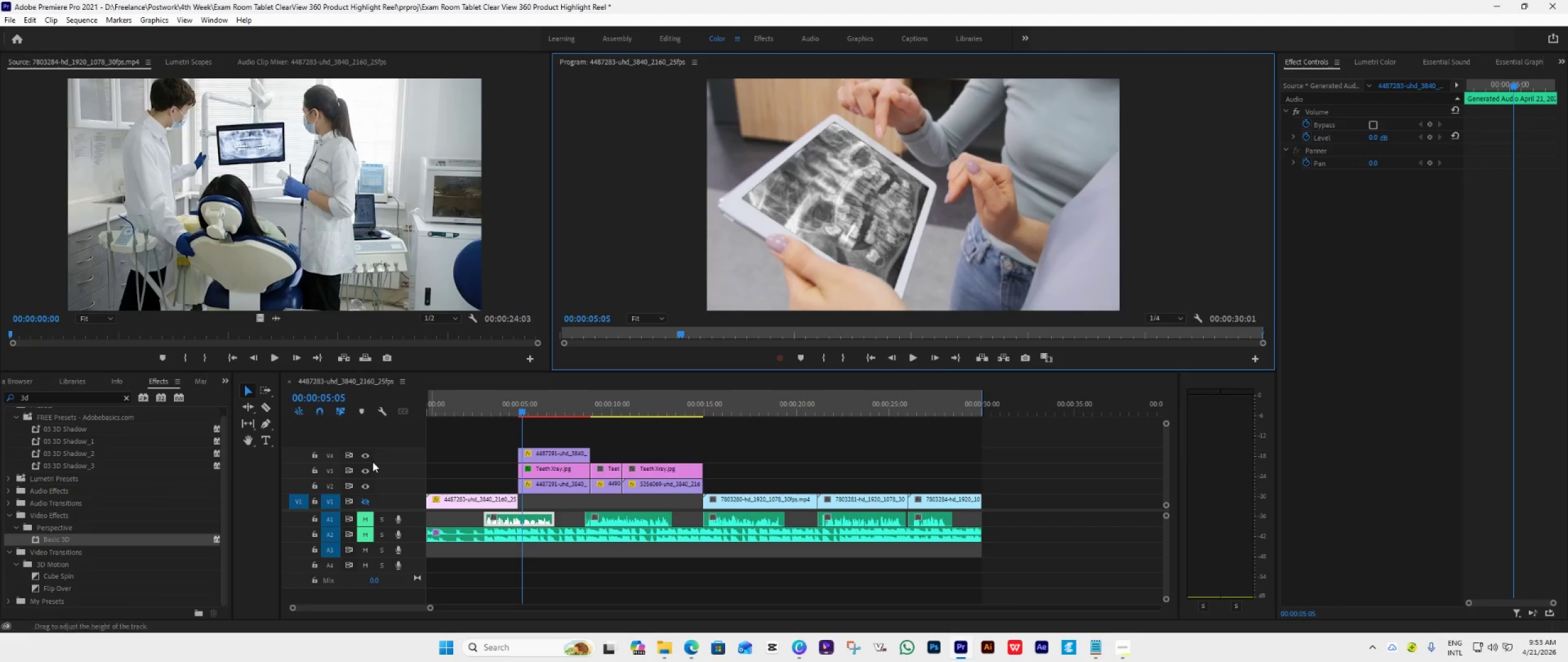 
left_click([367, 454])
 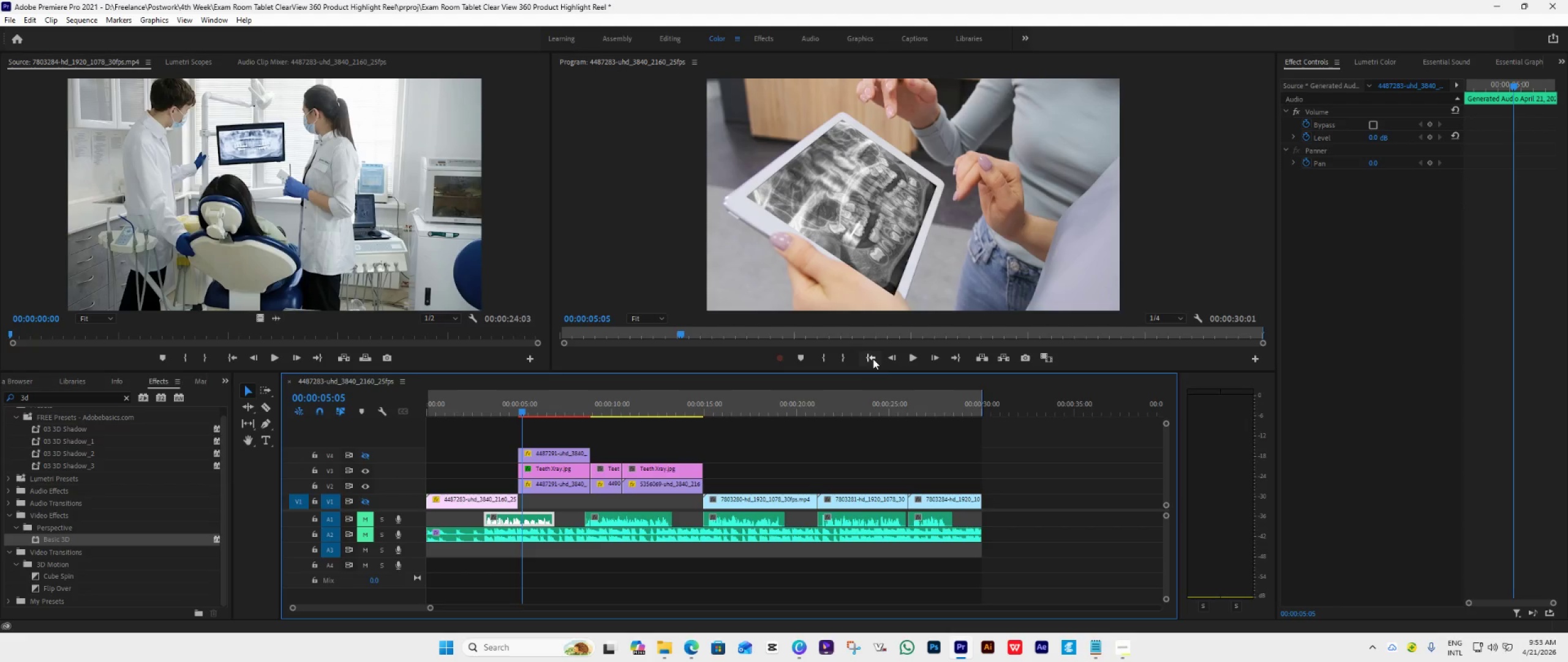 
double_click([894, 359])
 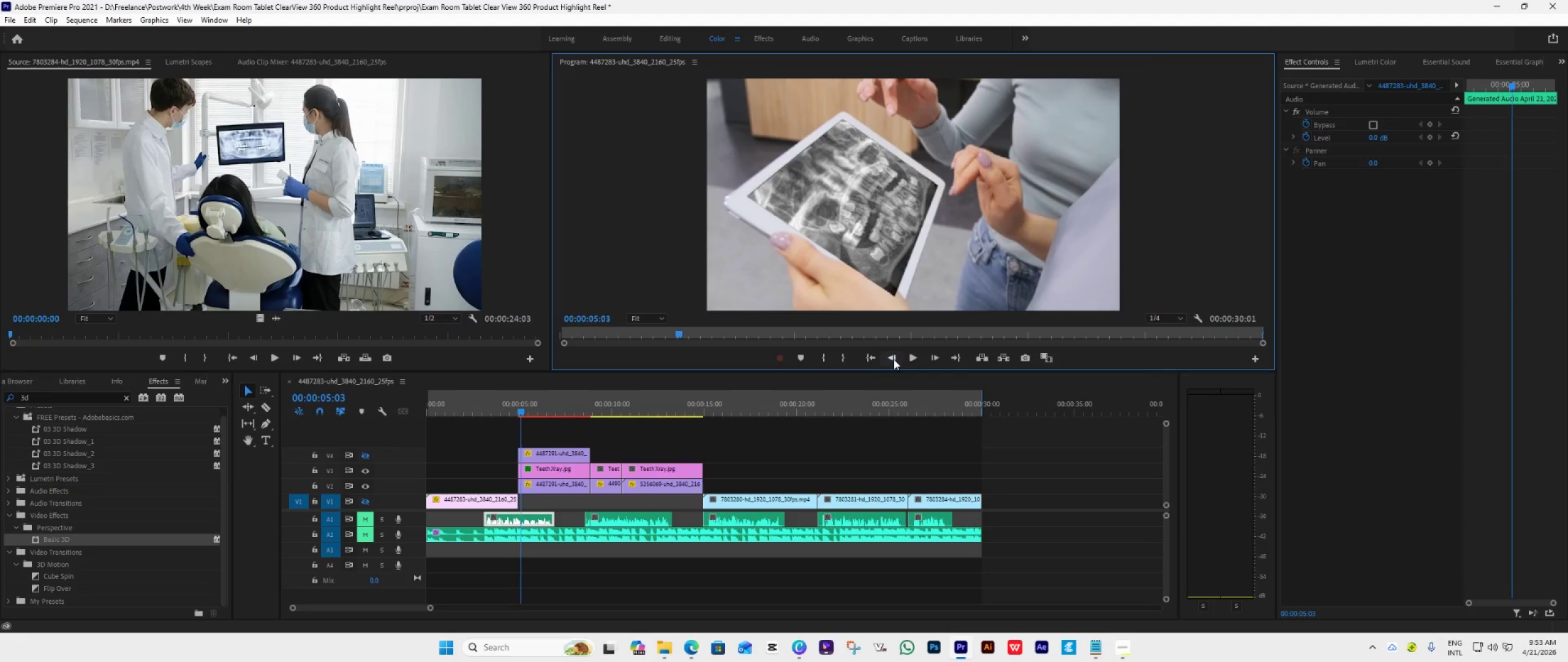 
triple_click([894, 359])
 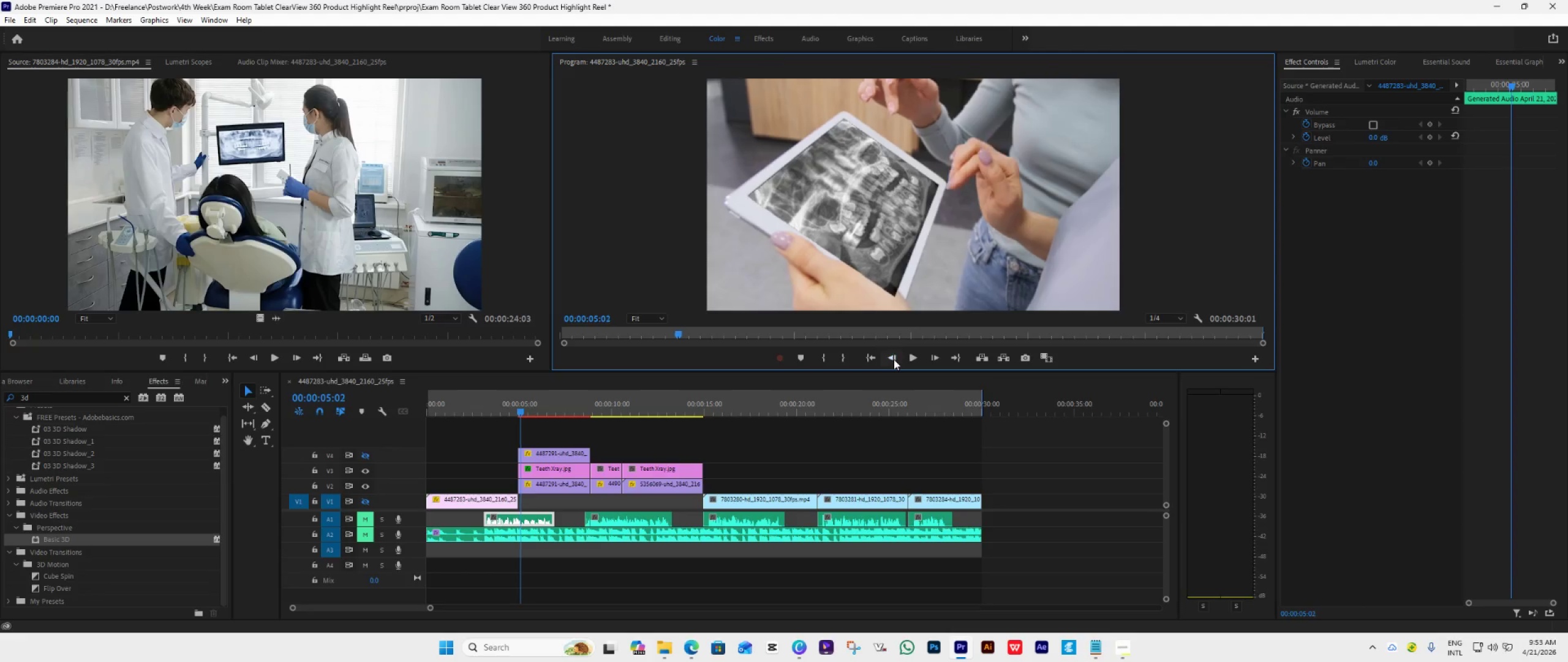 
triple_click([894, 359])
 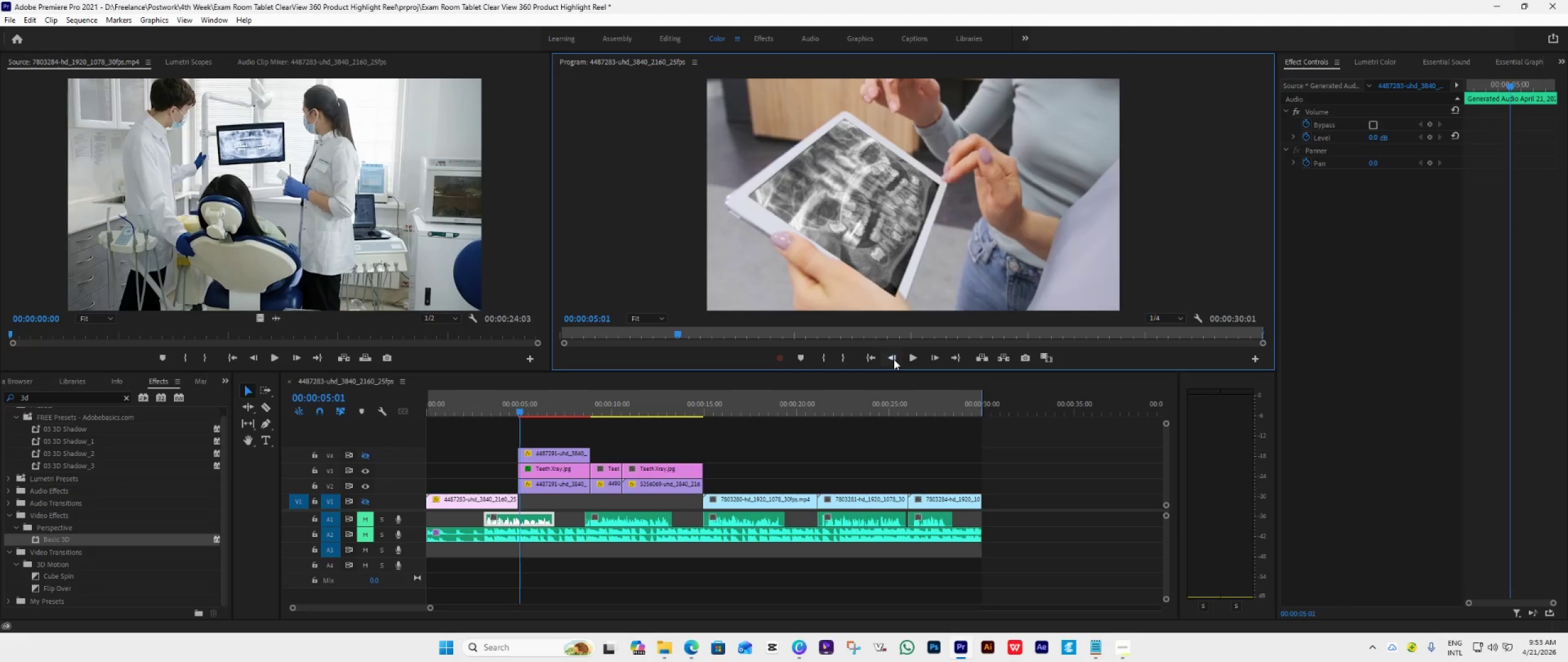 
triple_click([894, 359])
 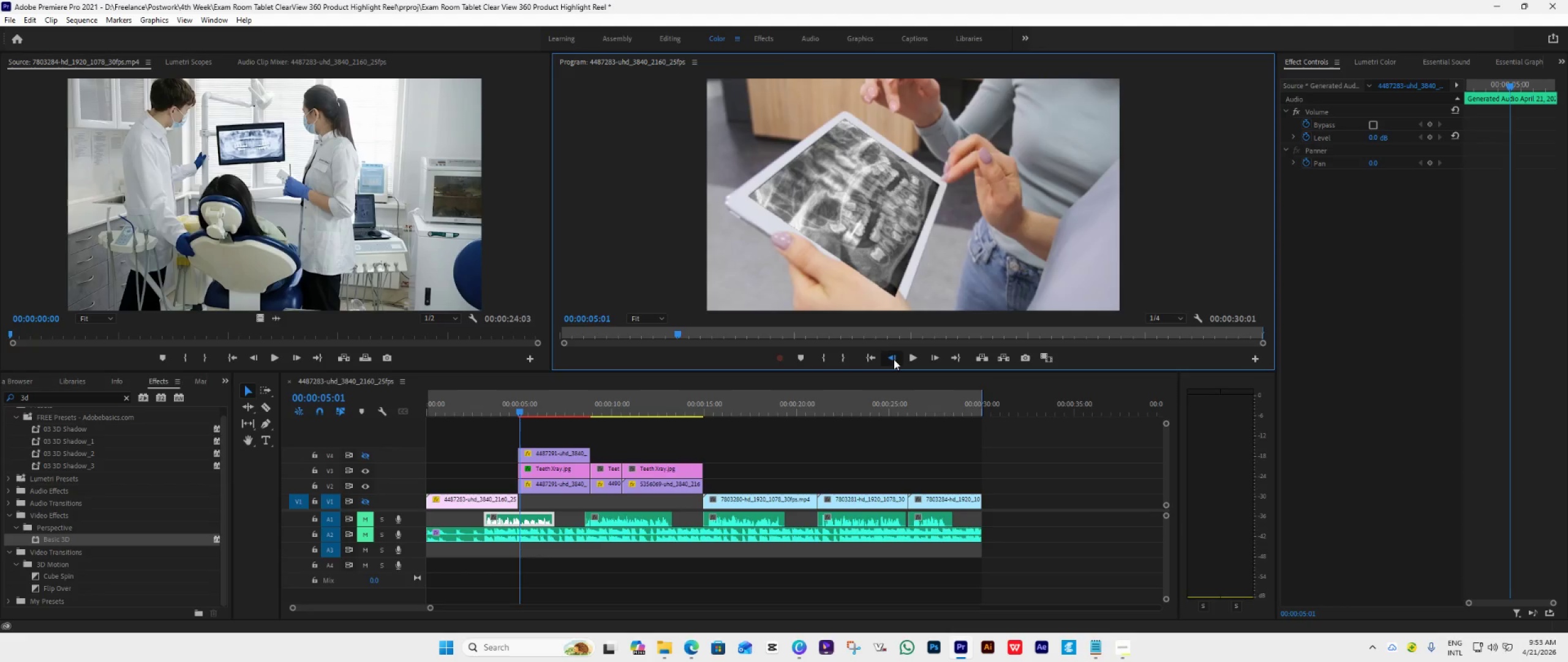 
triple_click([894, 359])
 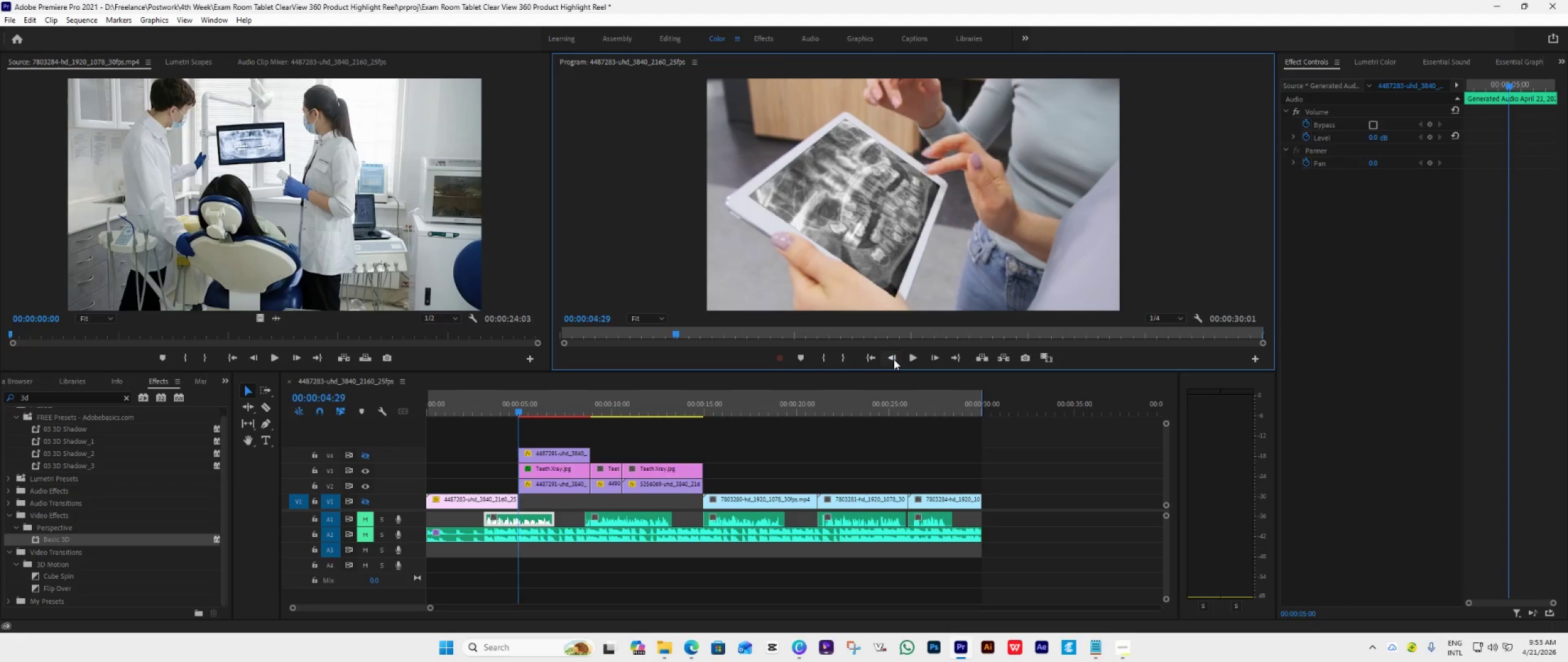 
triple_click([894, 359])
 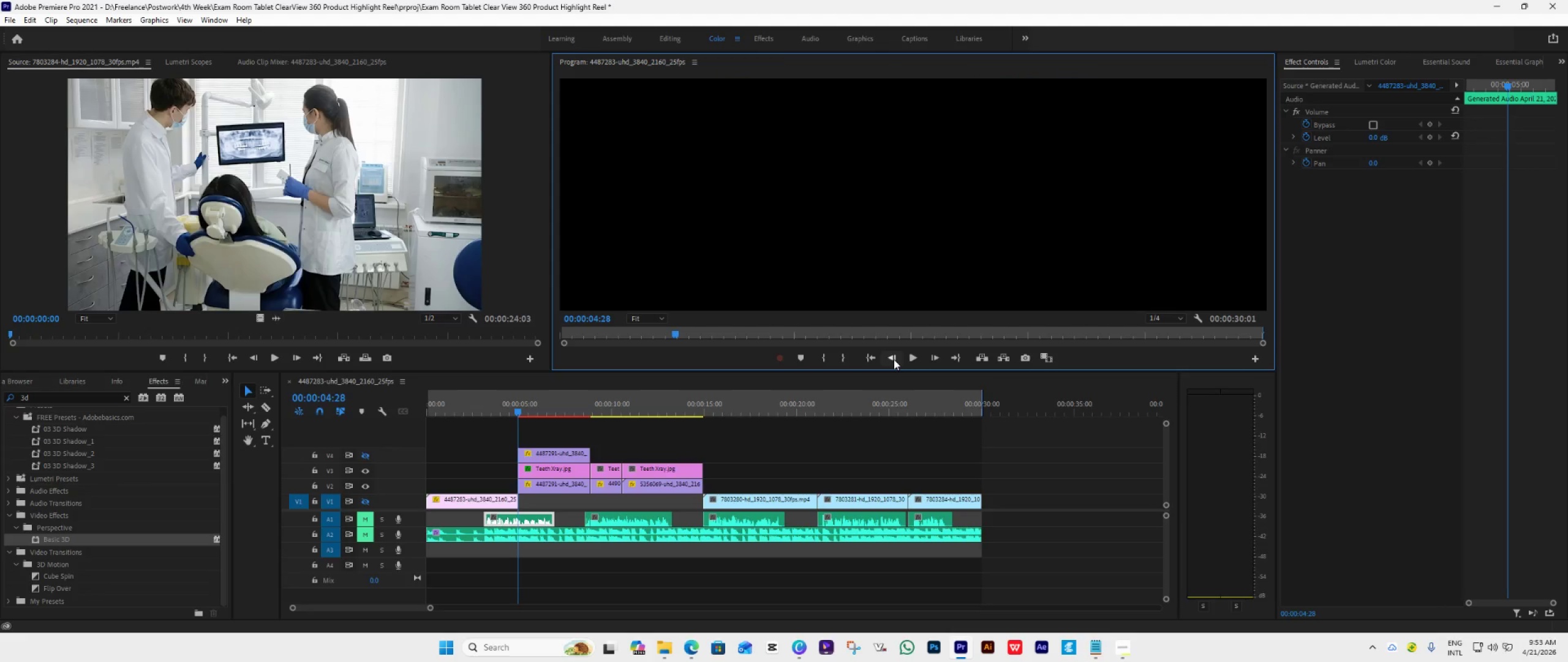 
triple_click([894, 359])
 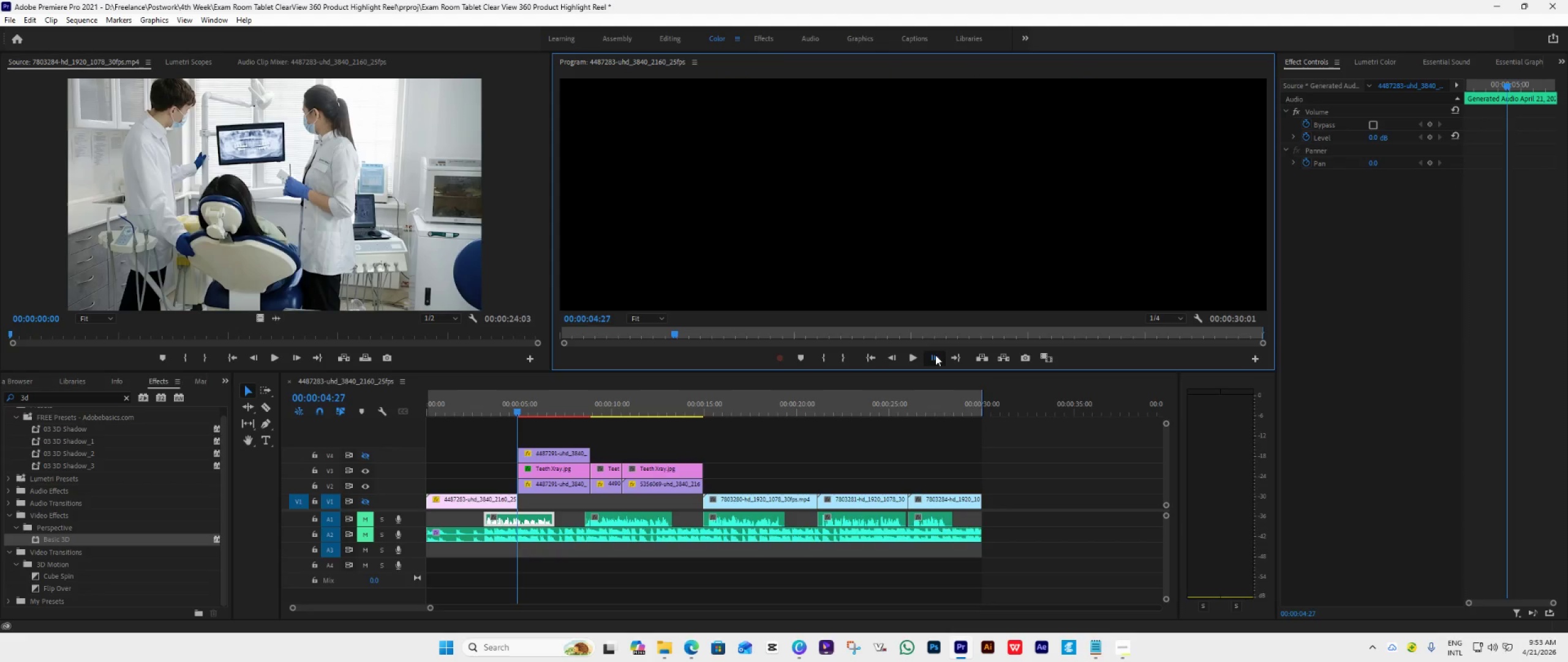 
double_click([935, 355])
 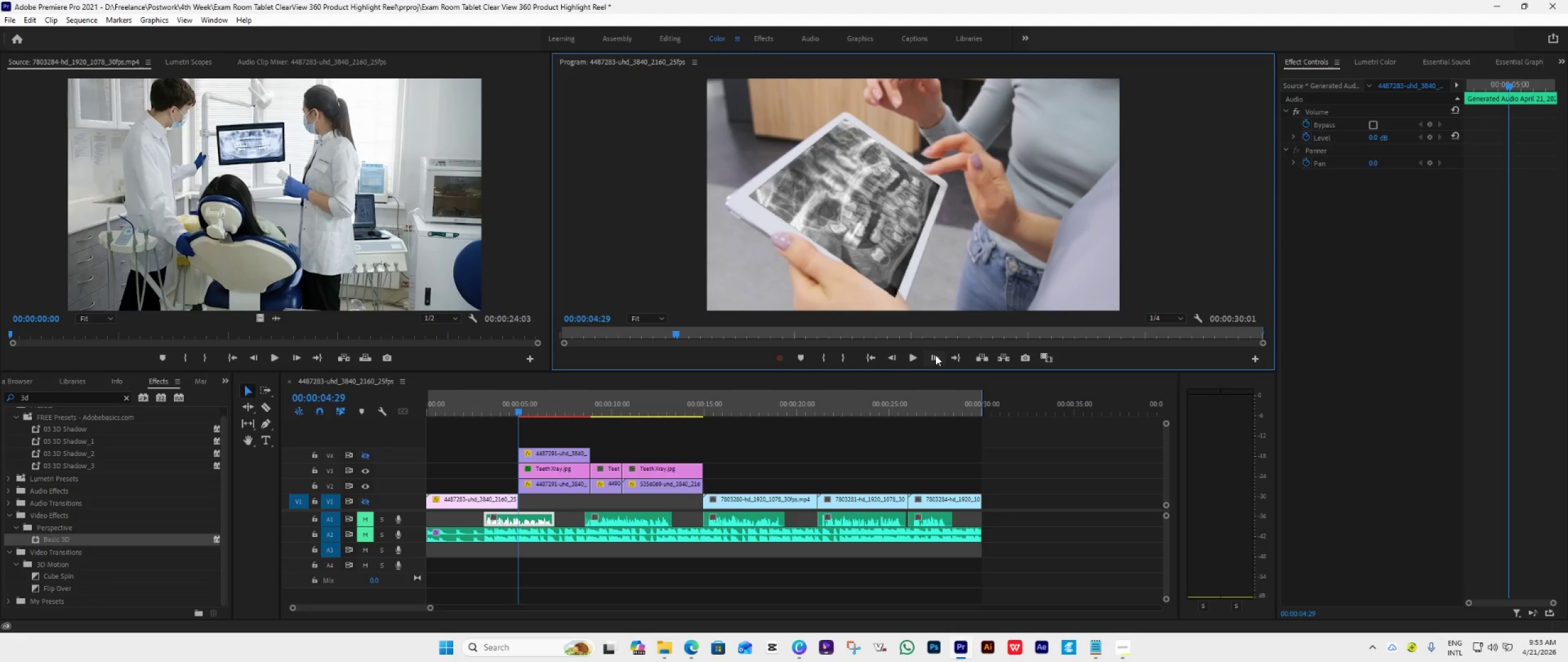 
left_click([935, 355])
 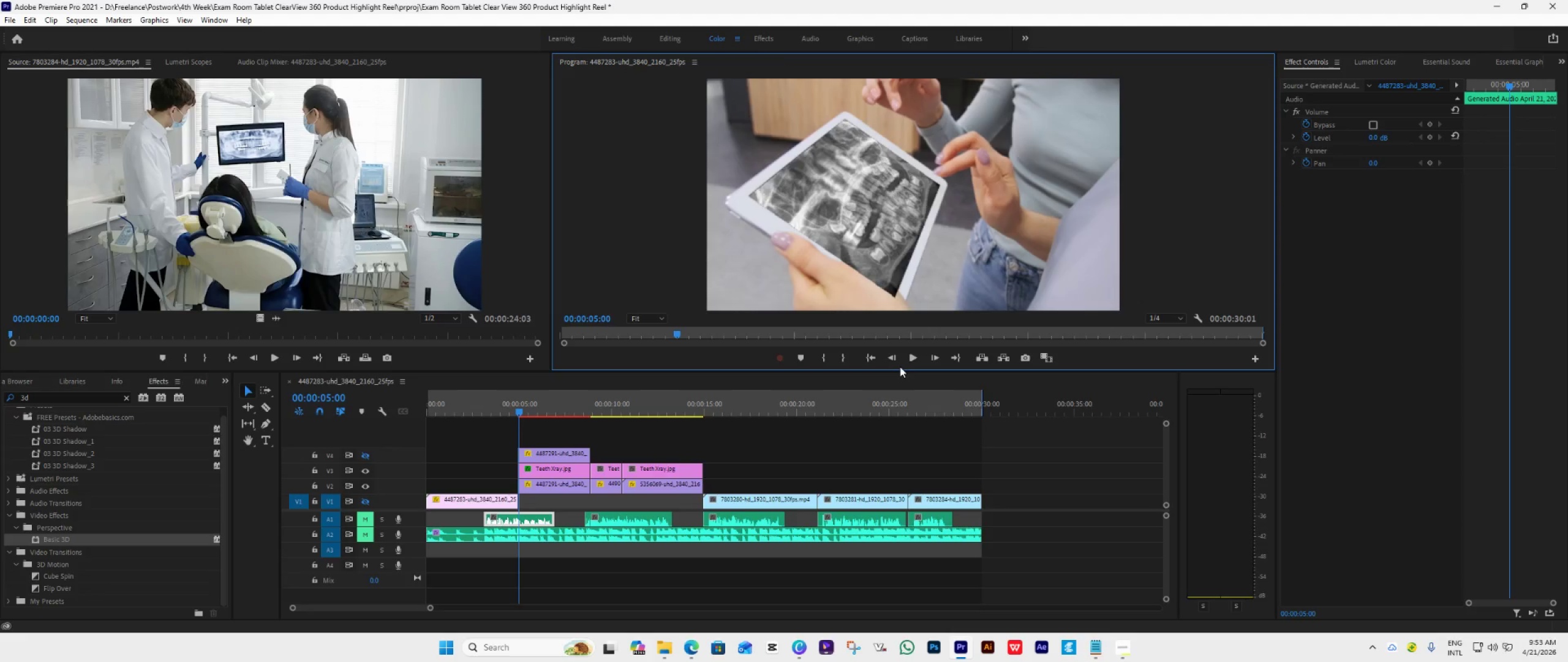 
left_click([894, 358])
 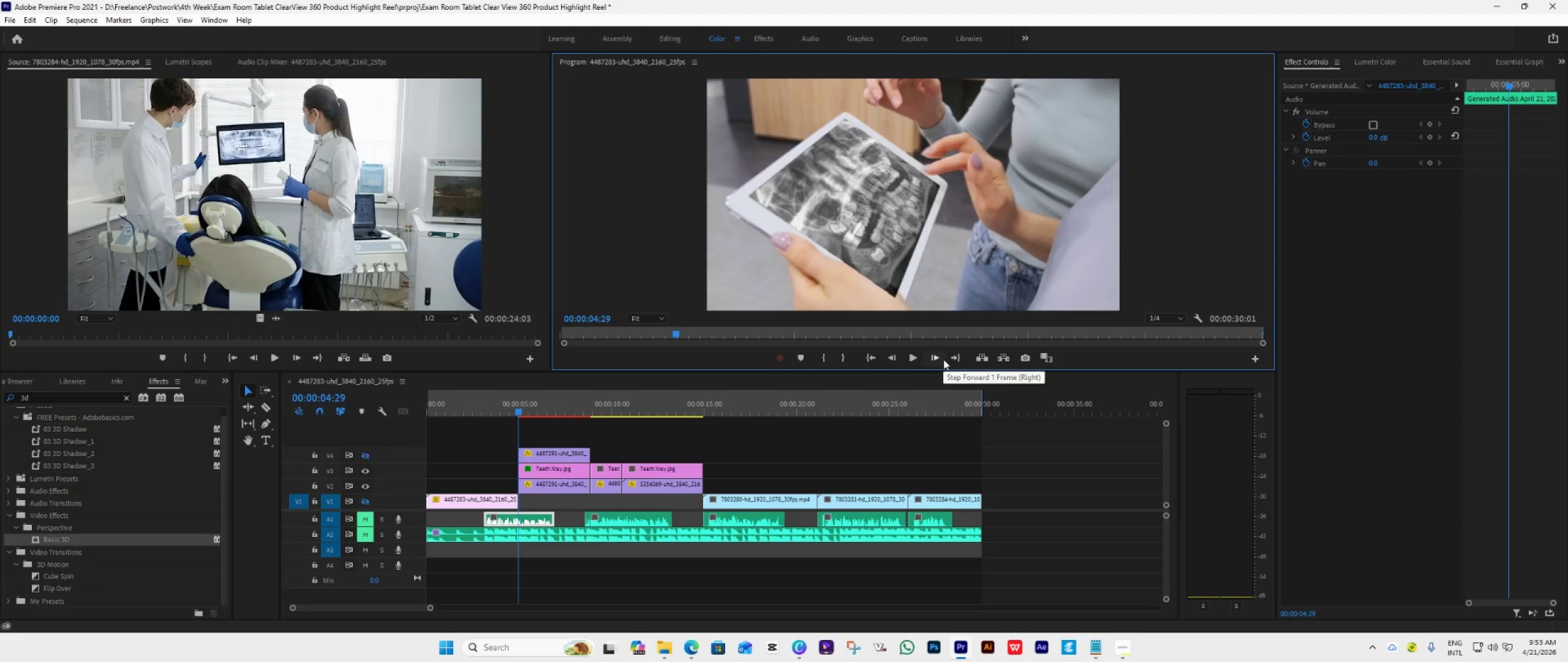 
left_click([941, 357])
 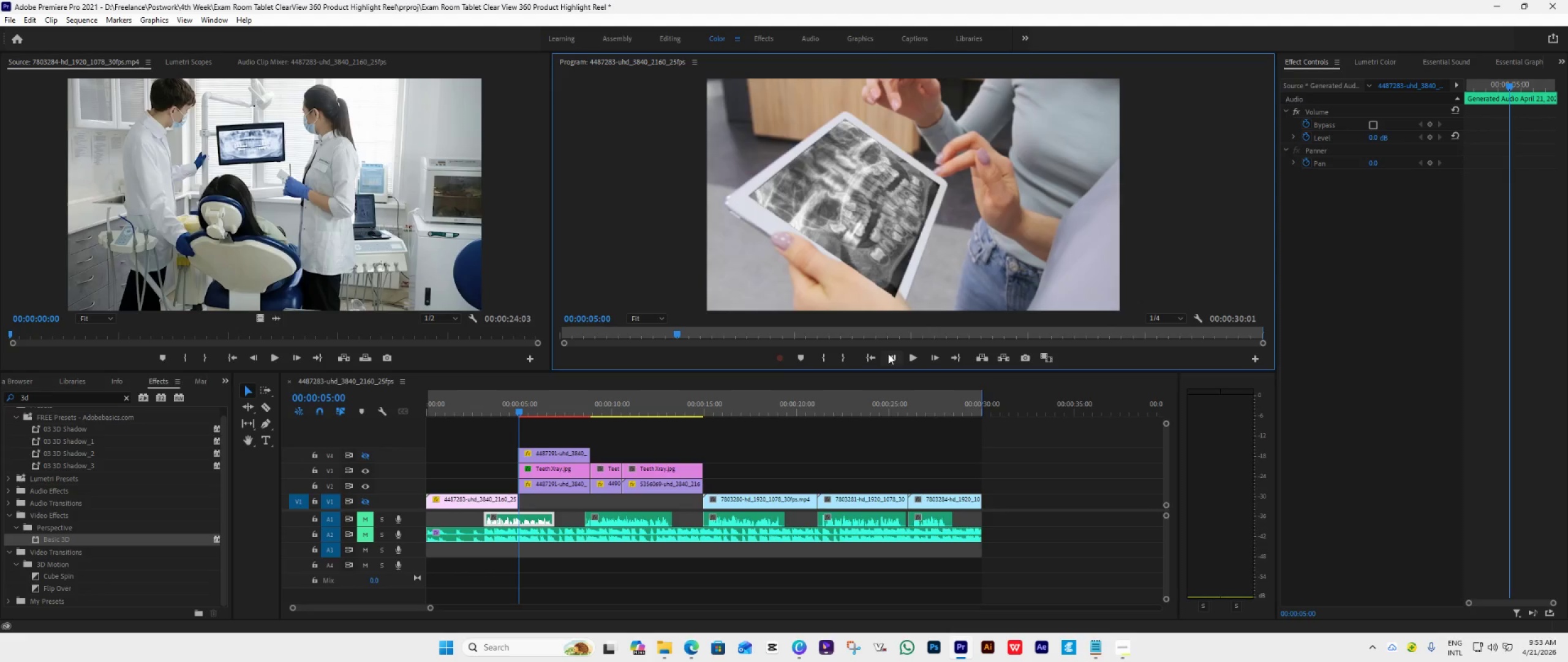 
left_click([891, 357])
 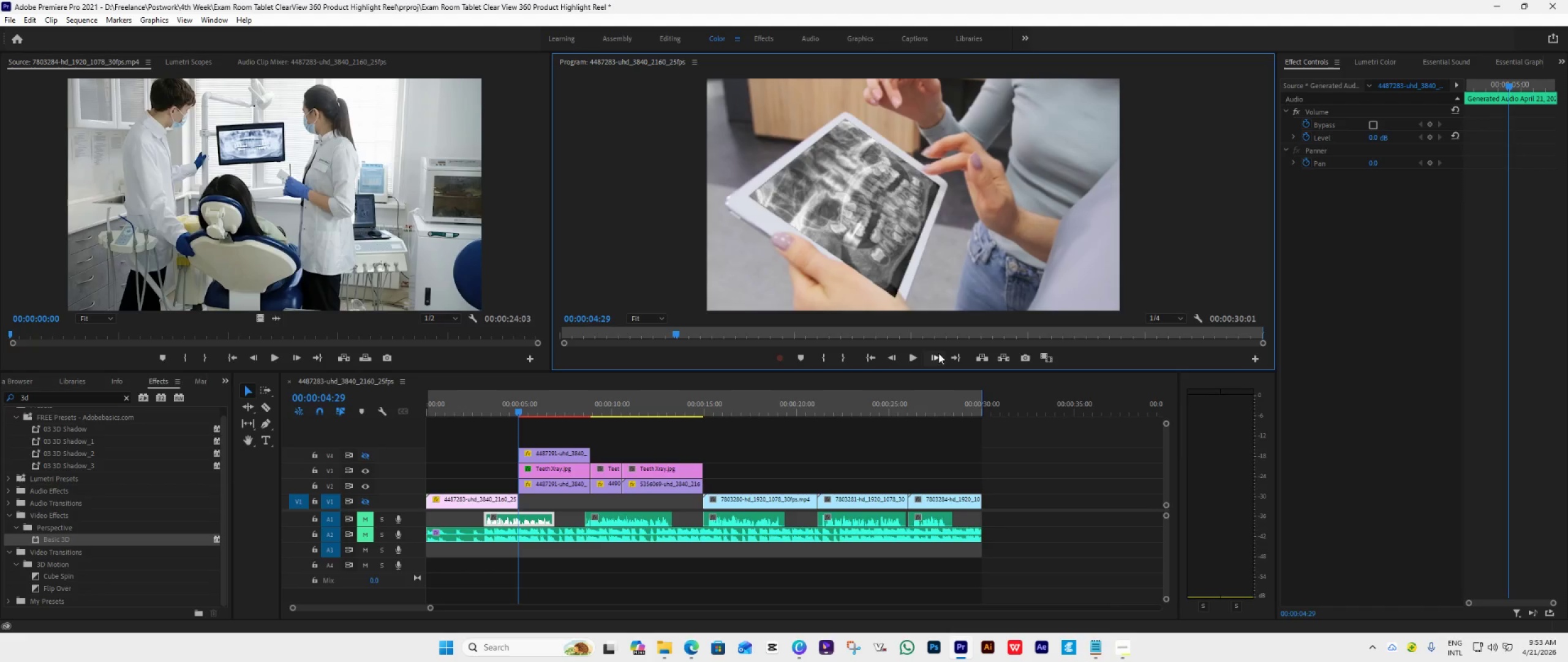 
left_click([938, 357])
 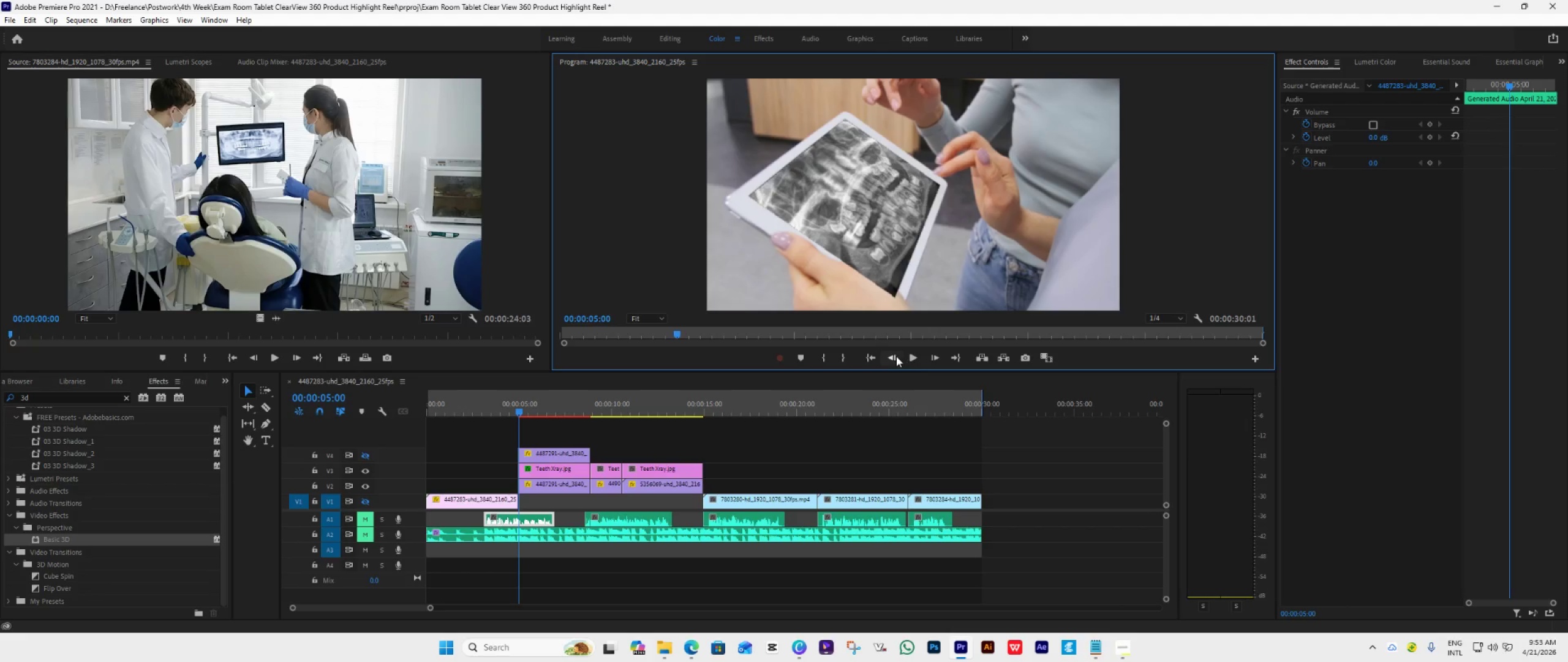 
left_click([894, 356])
 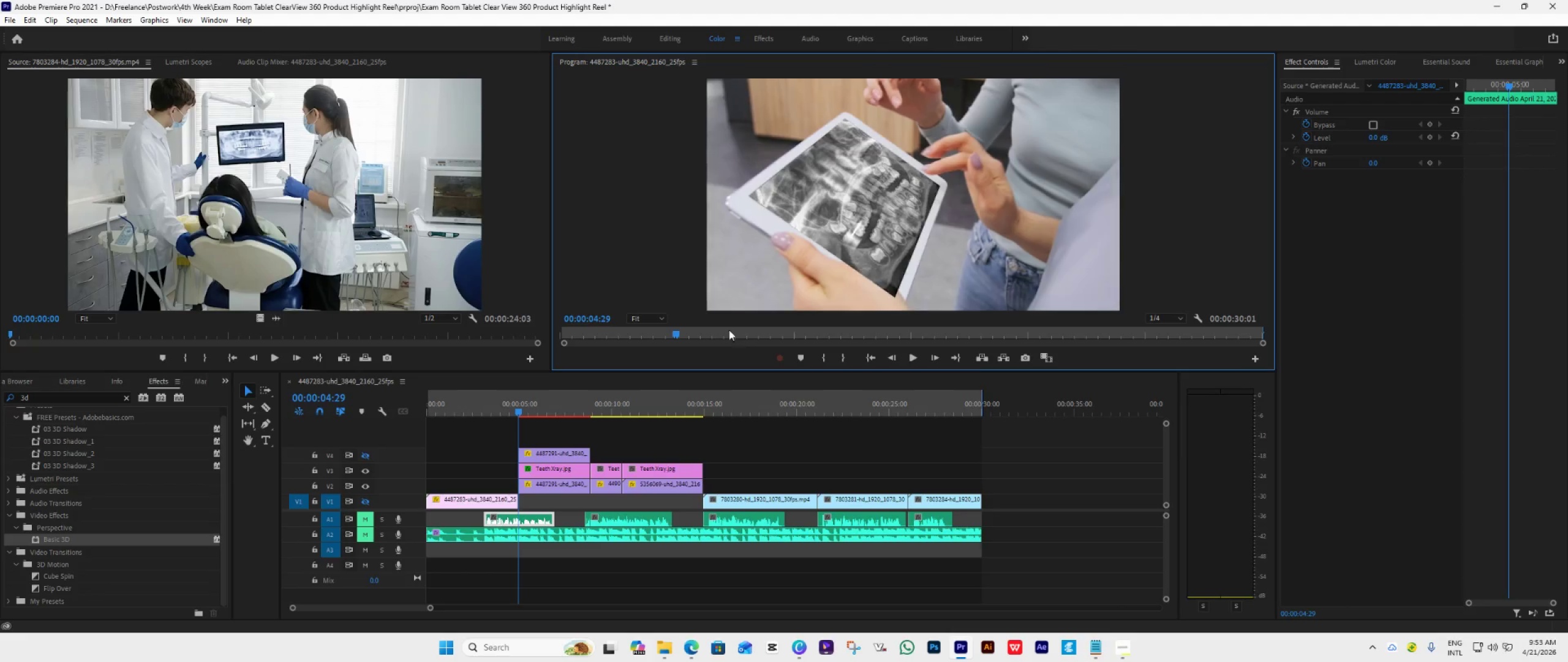 
left_click([654, 322])
 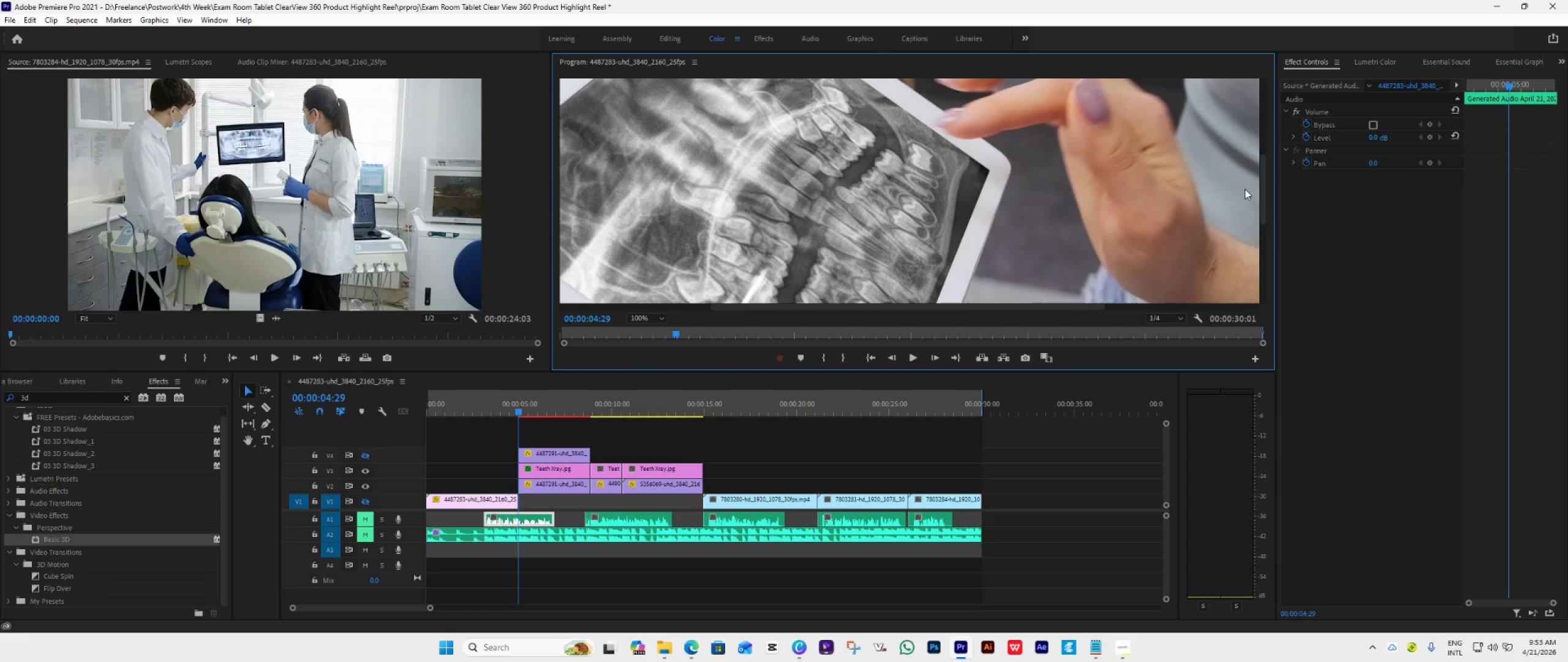 
left_click_drag(start_coordinate=[1264, 192], to_coordinate=[1259, 144])
 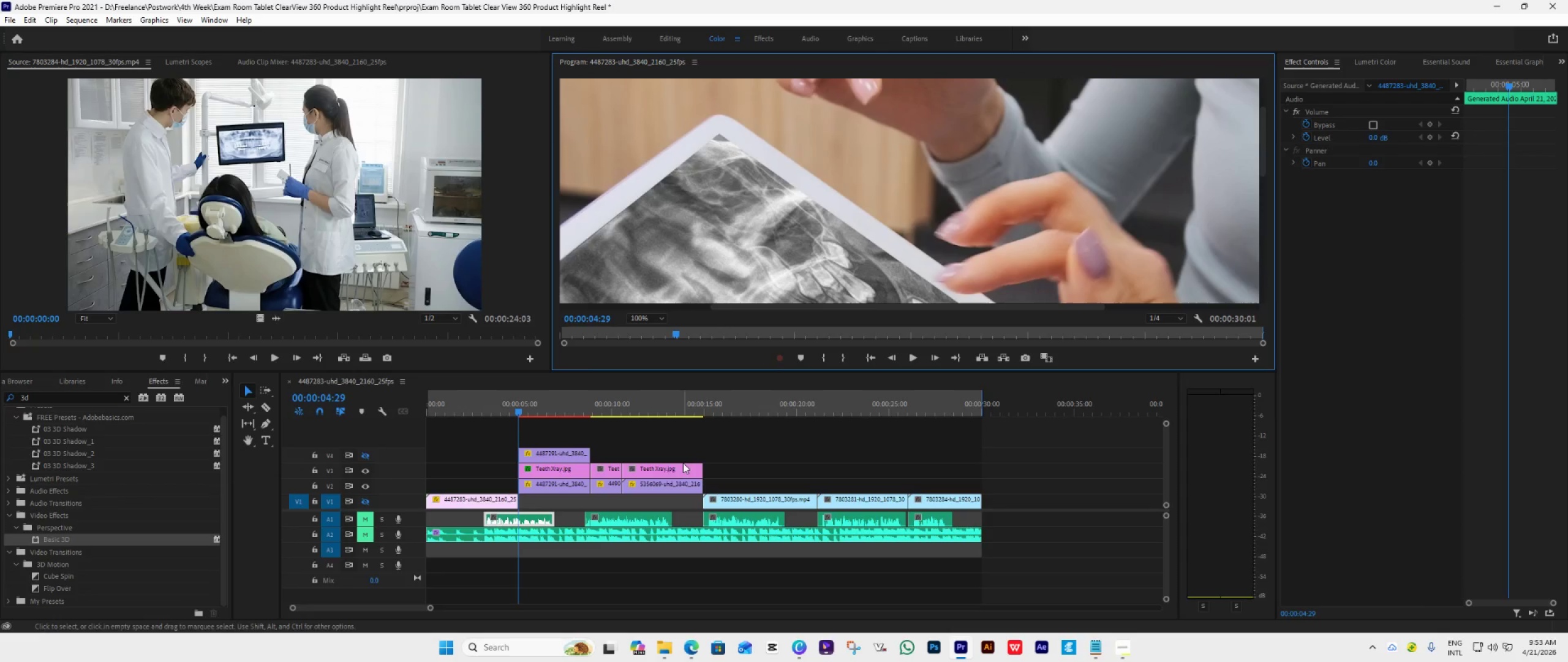 
left_click([559, 470])
 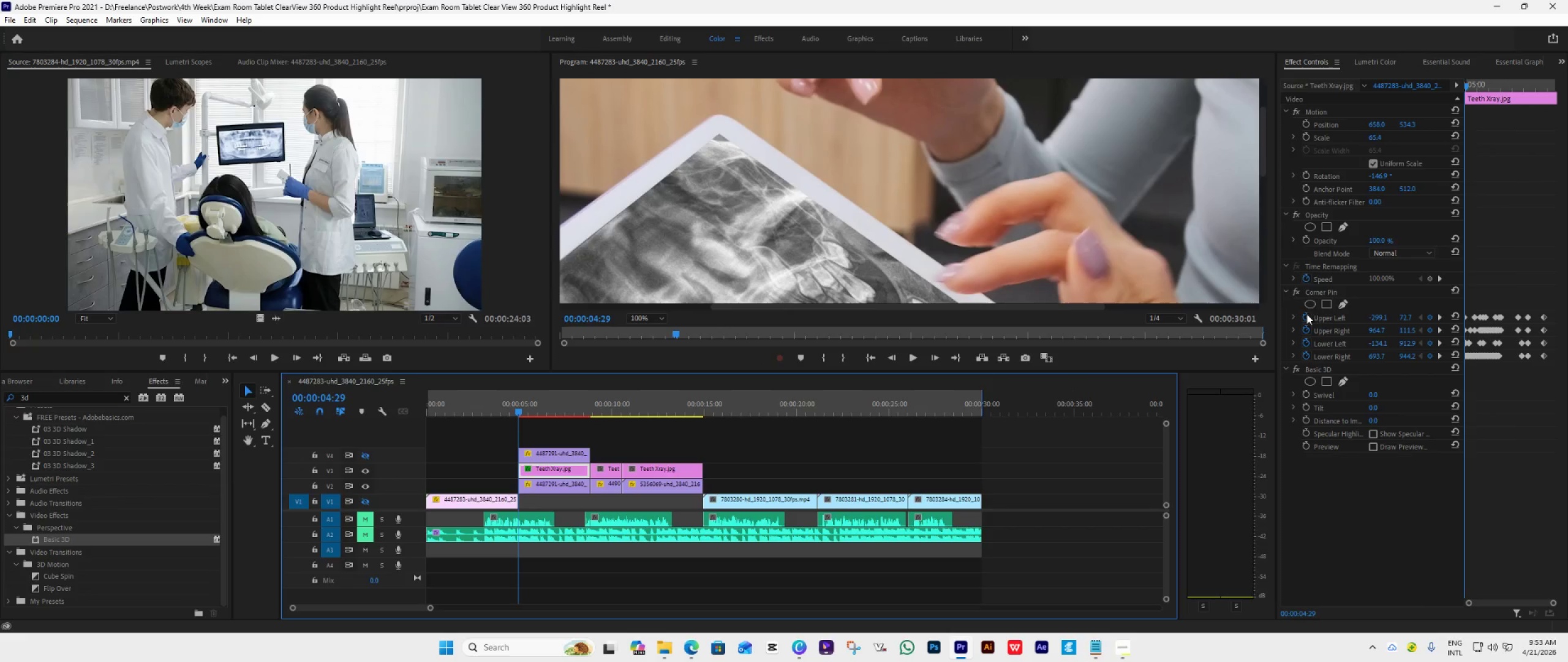 
left_click([1310, 291])
 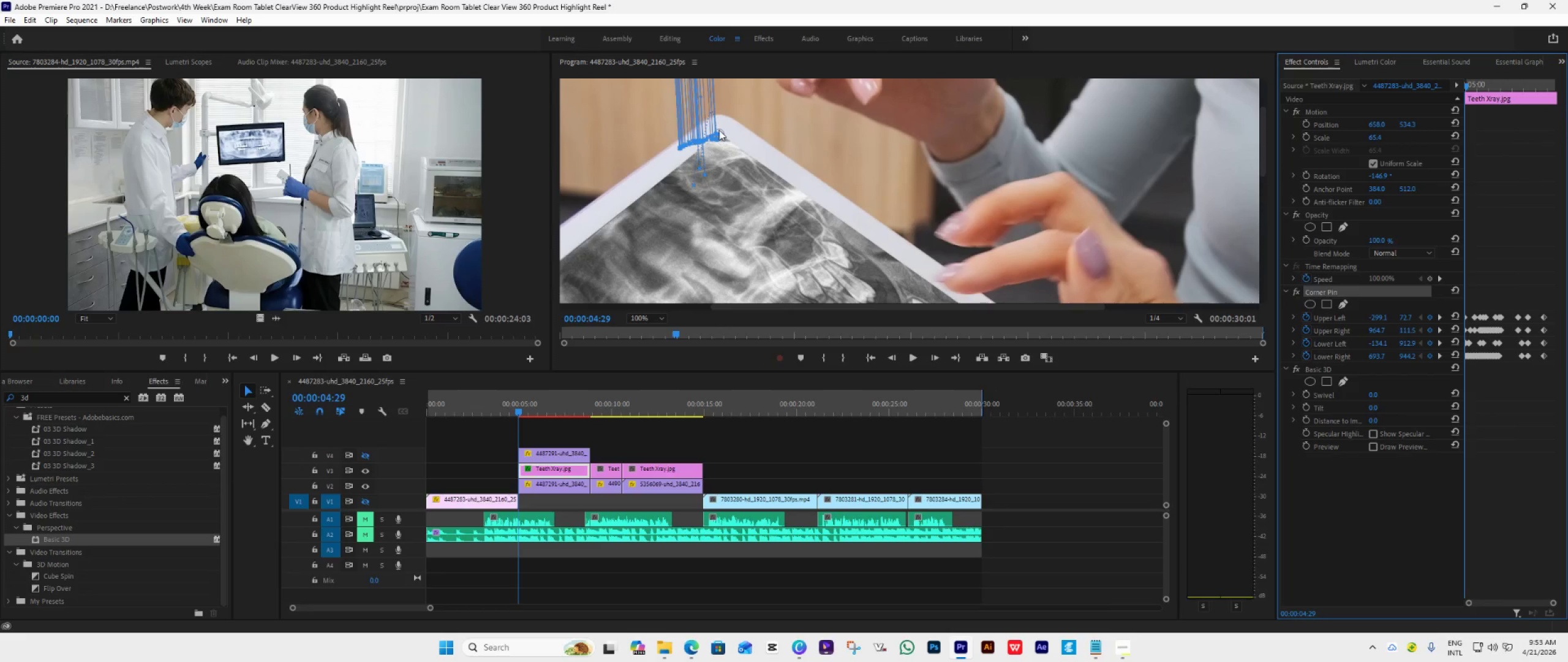 
left_click_drag(start_coordinate=[721, 130], to_coordinate=[718, 137])
 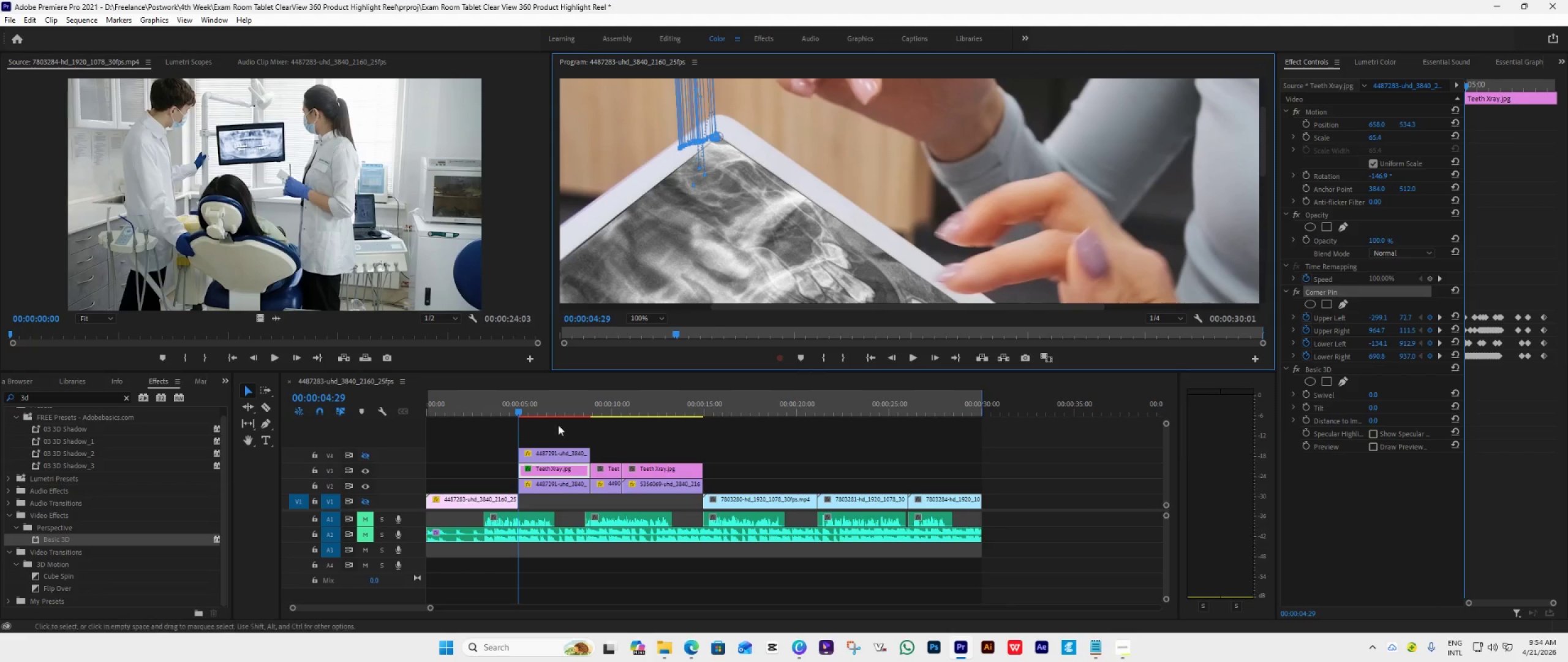 
key(Space)
 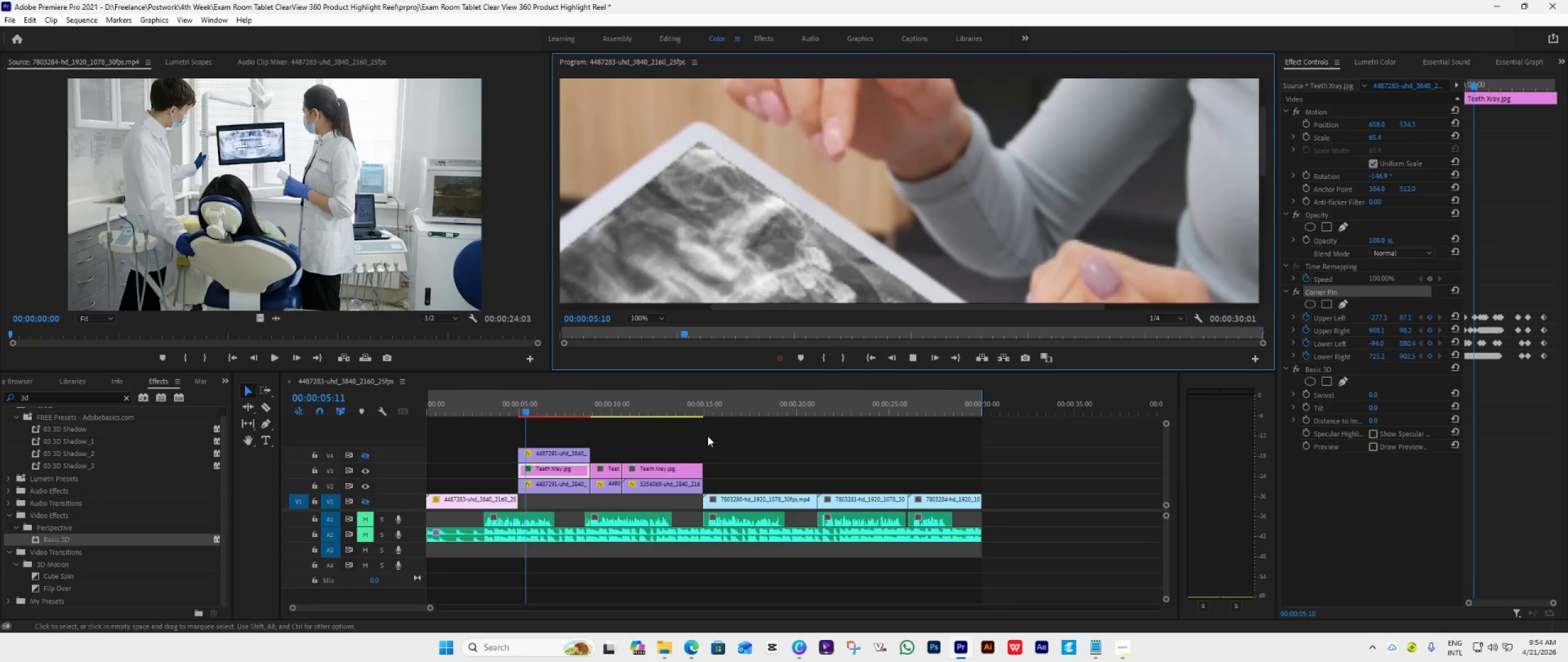 
key(Space)
 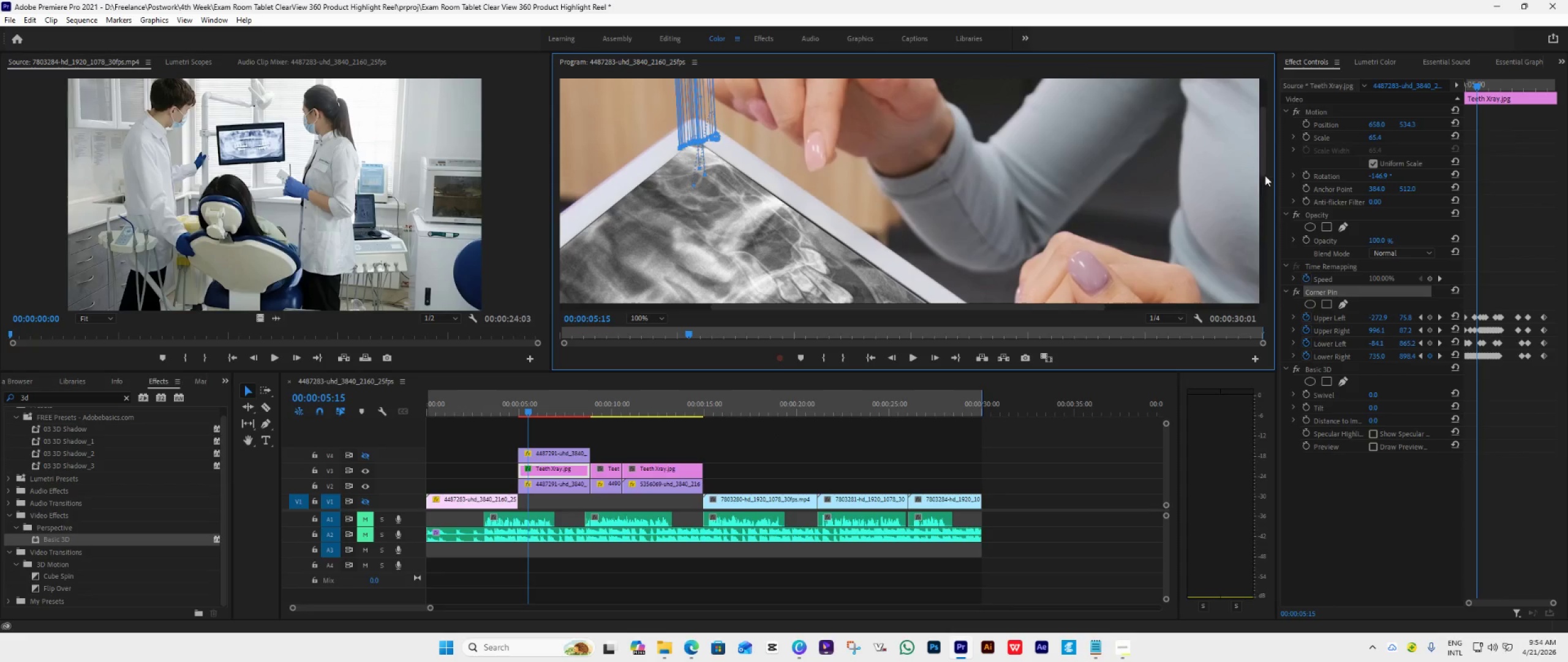 
left_click_drag(start_coordinate=[1263, 159], to_coordinate=[1265, 197])
 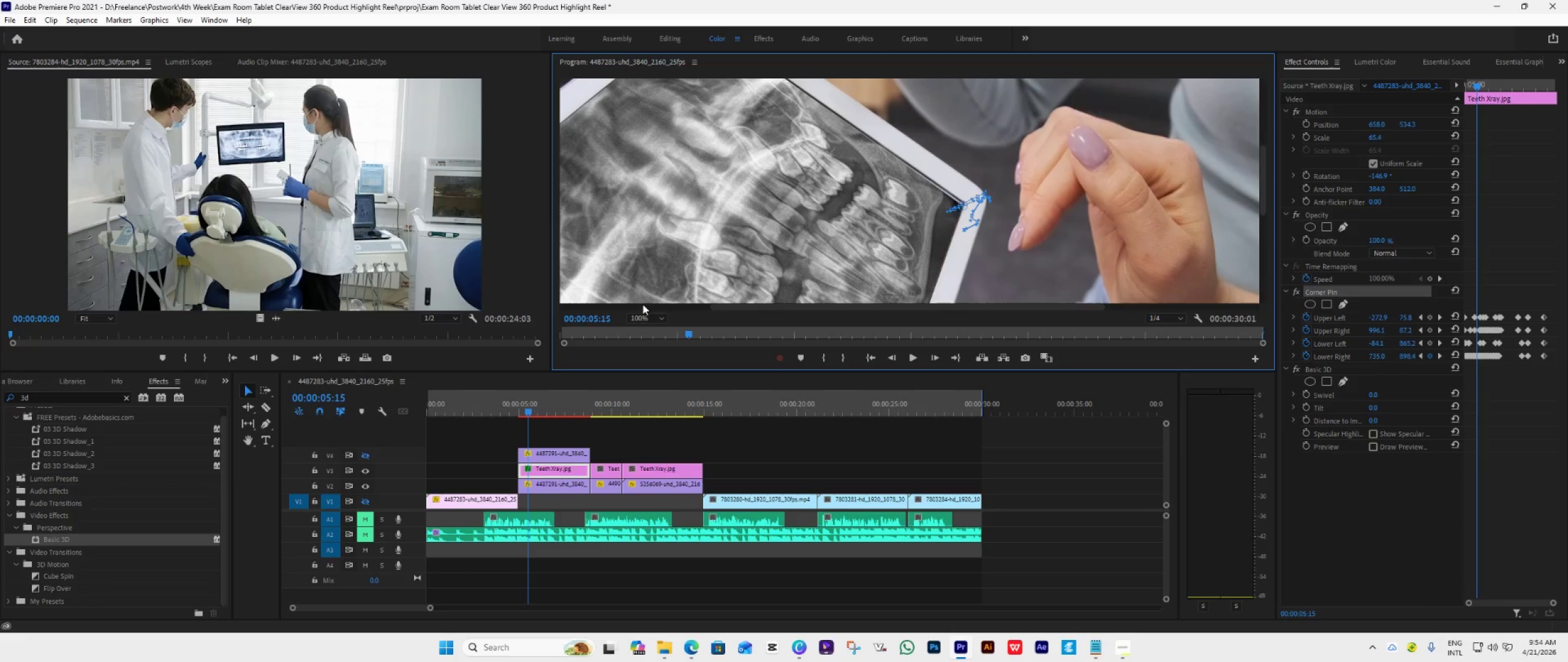 
left_click([654, 320])
 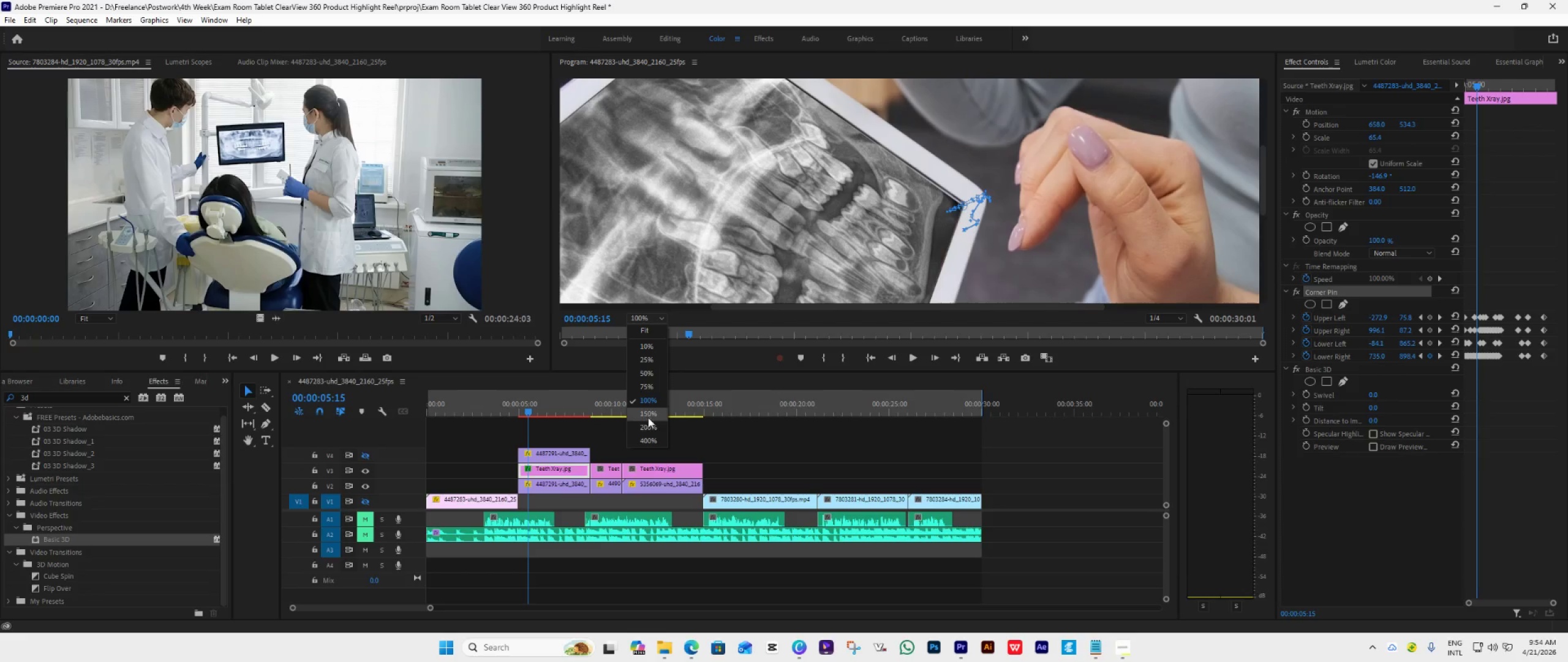 
left_click([649, 425])
 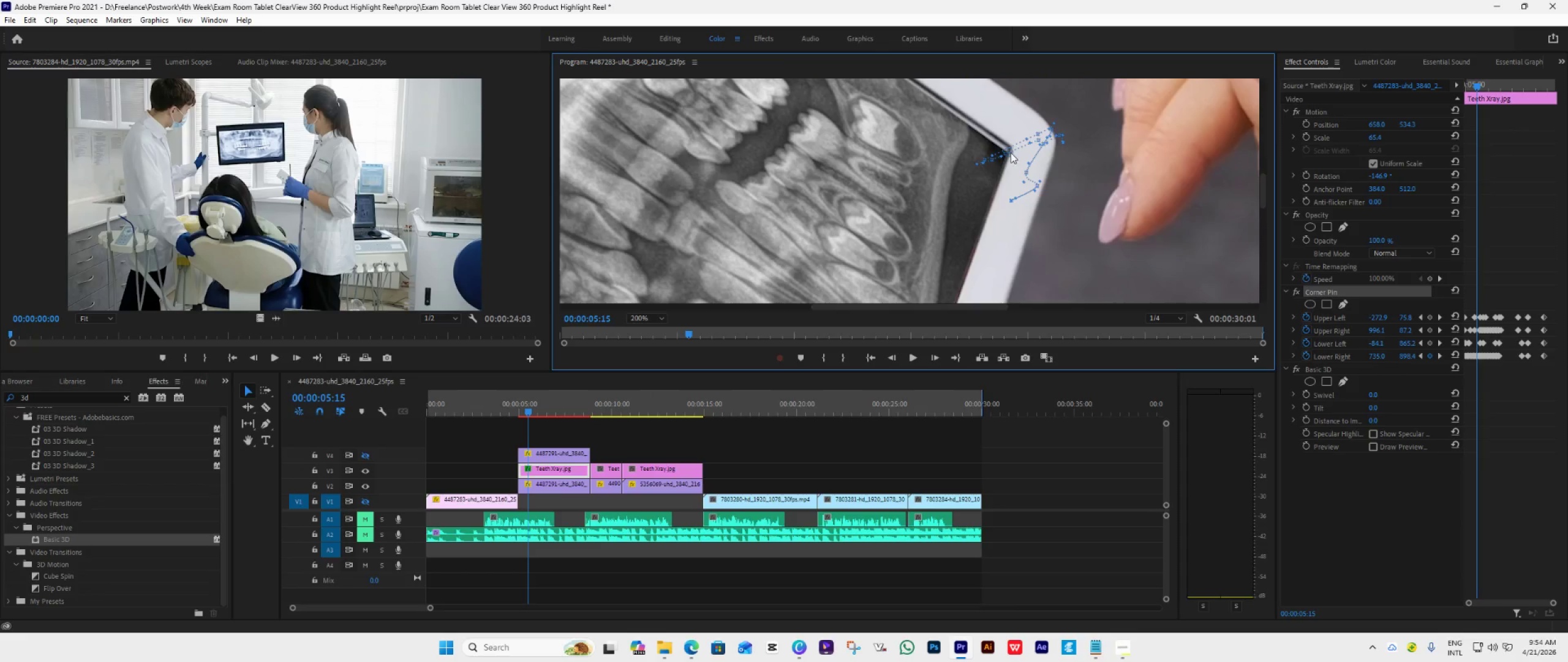 
left_click_drag(start_coordinate=[1011, 153], to_coordinate=[1011, 148])
 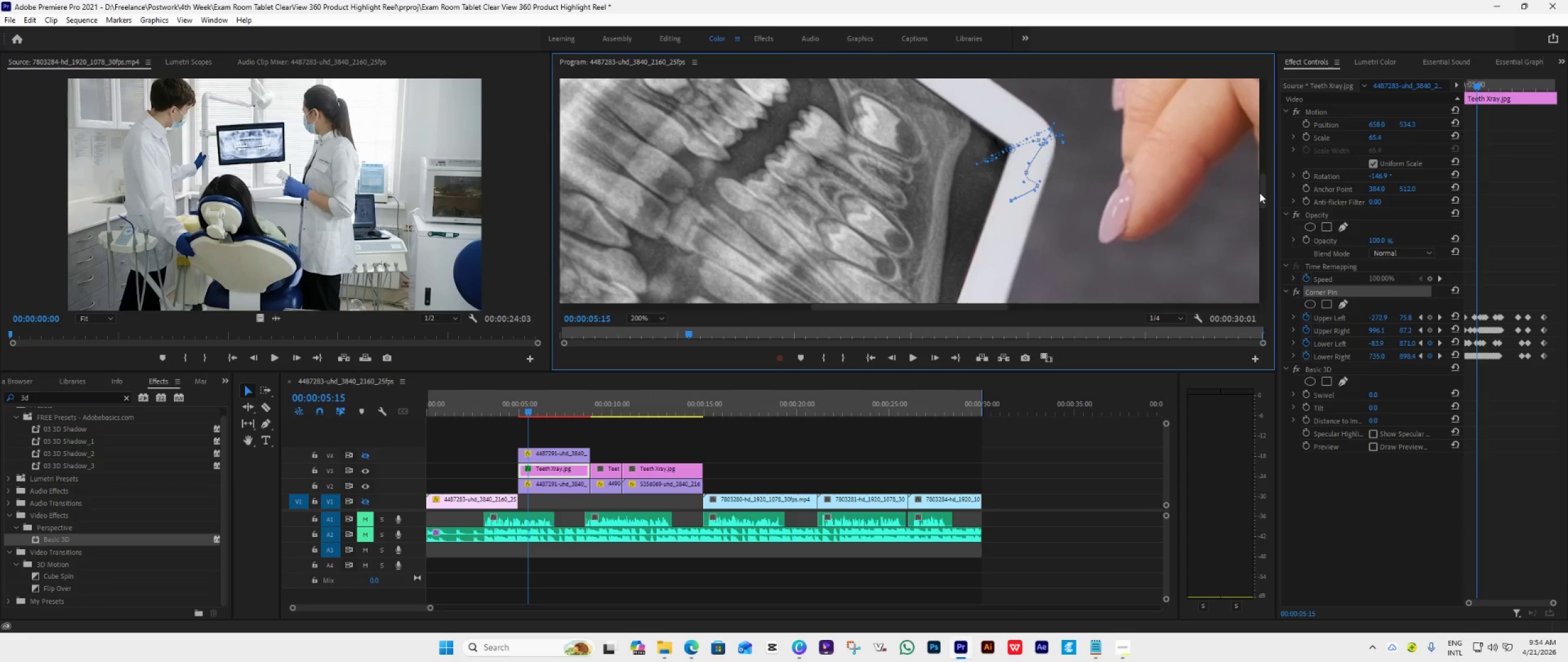 
left_click_drag(start_coordinate=[1261, 193], to_coordinate=[1254, 270])
 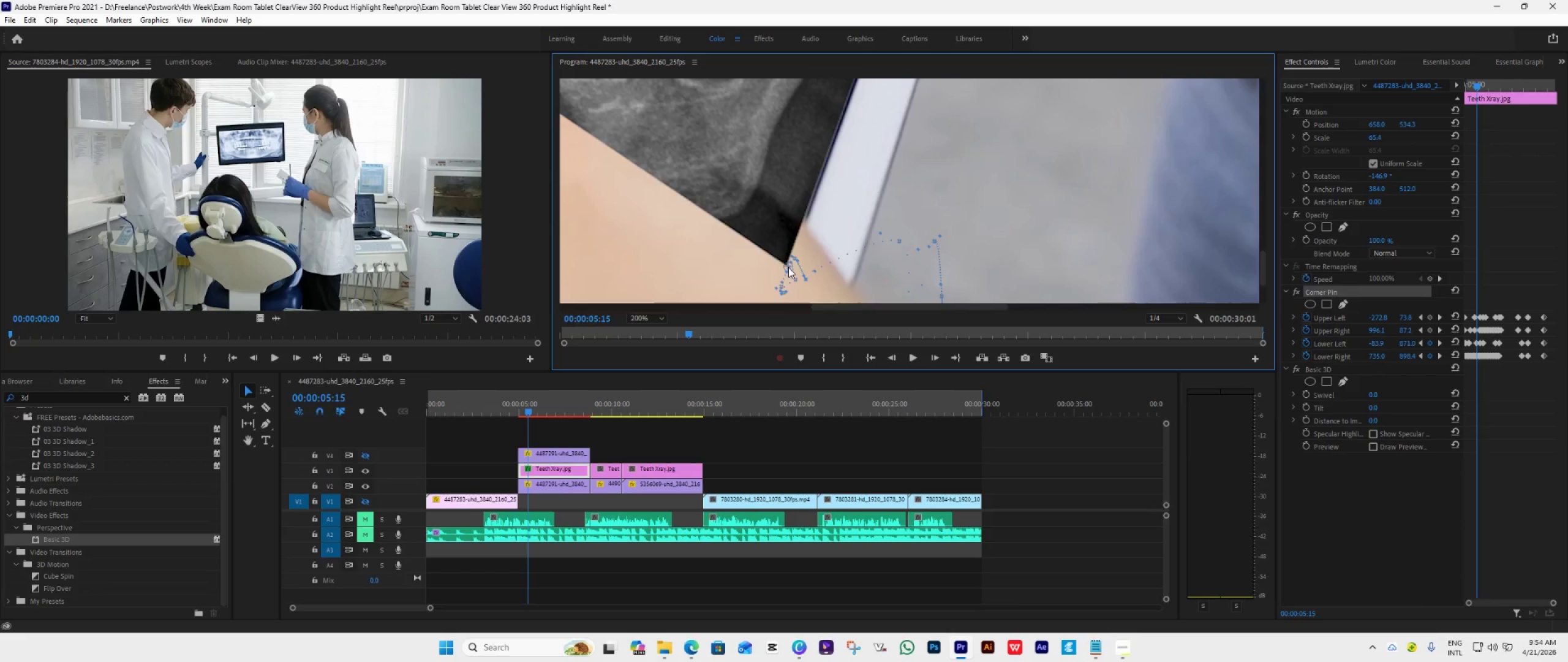 
wait(6.42)
 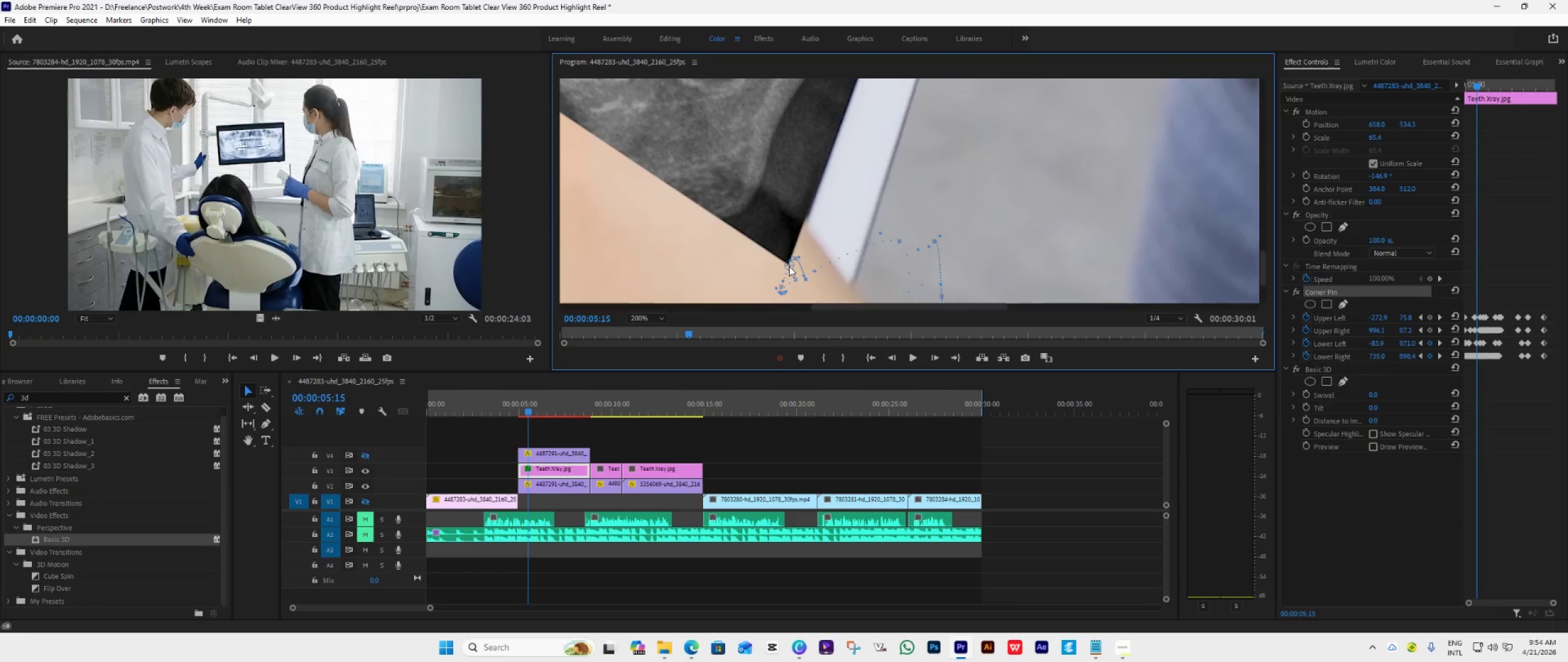 
left_click_drag(start_coordinate=[833, 304], to_coordinate=[786, 300])
 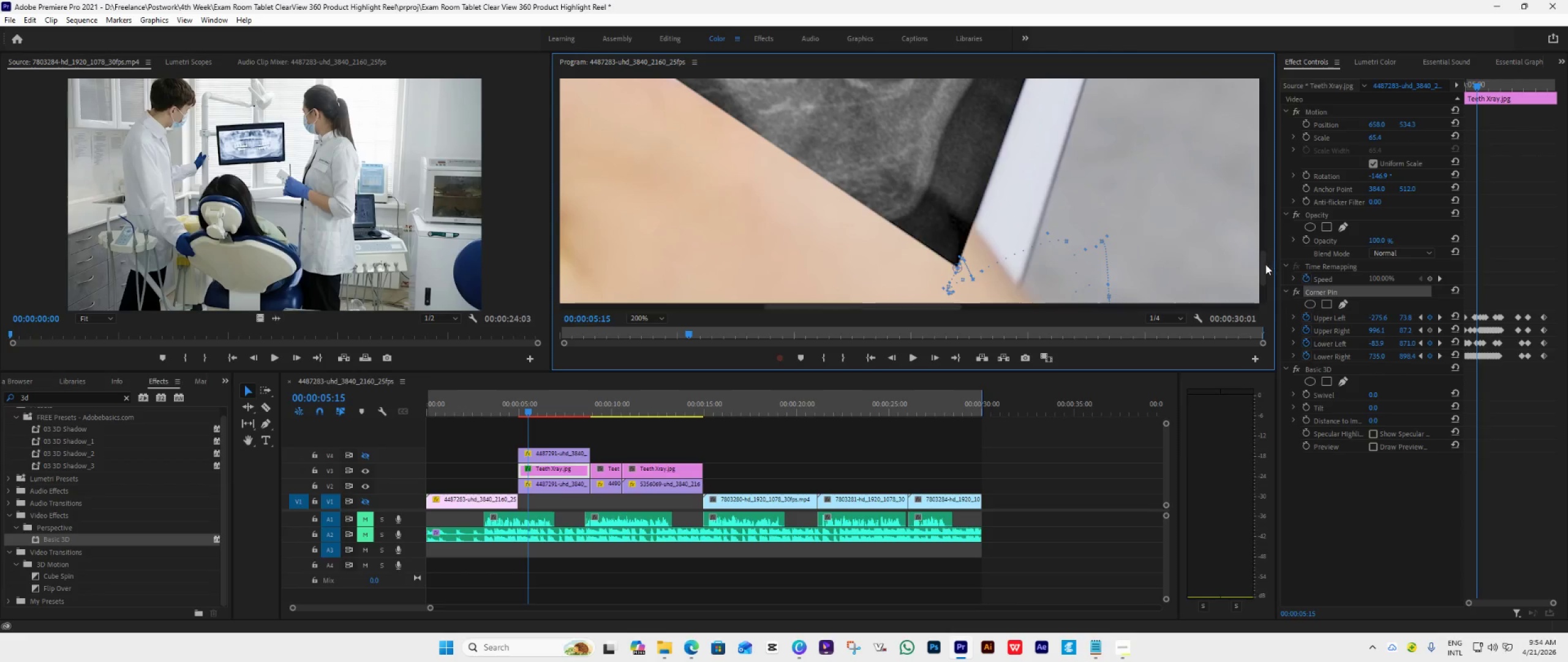 
left_click_drag(start_coordinate=[1265, 265], to_coordinate=[1262, 276])
 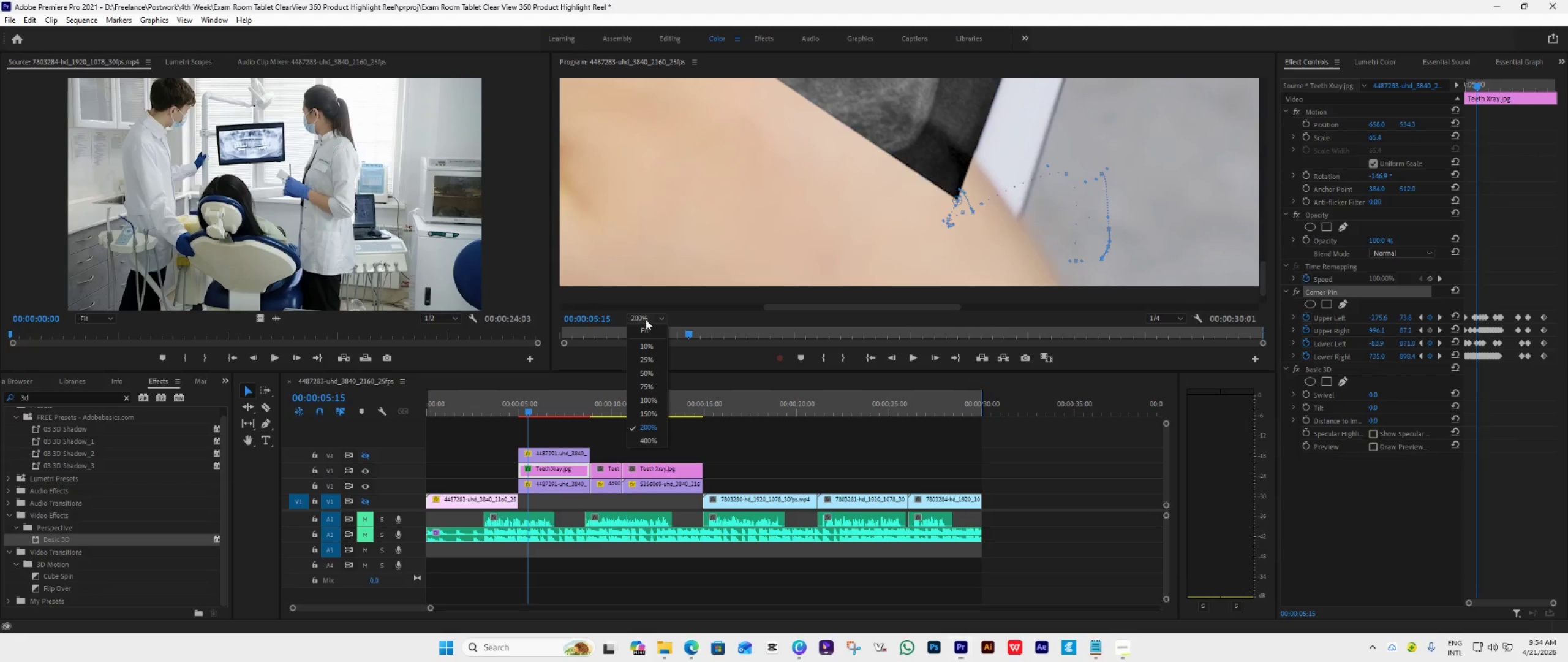 
left_click([644, 330])
 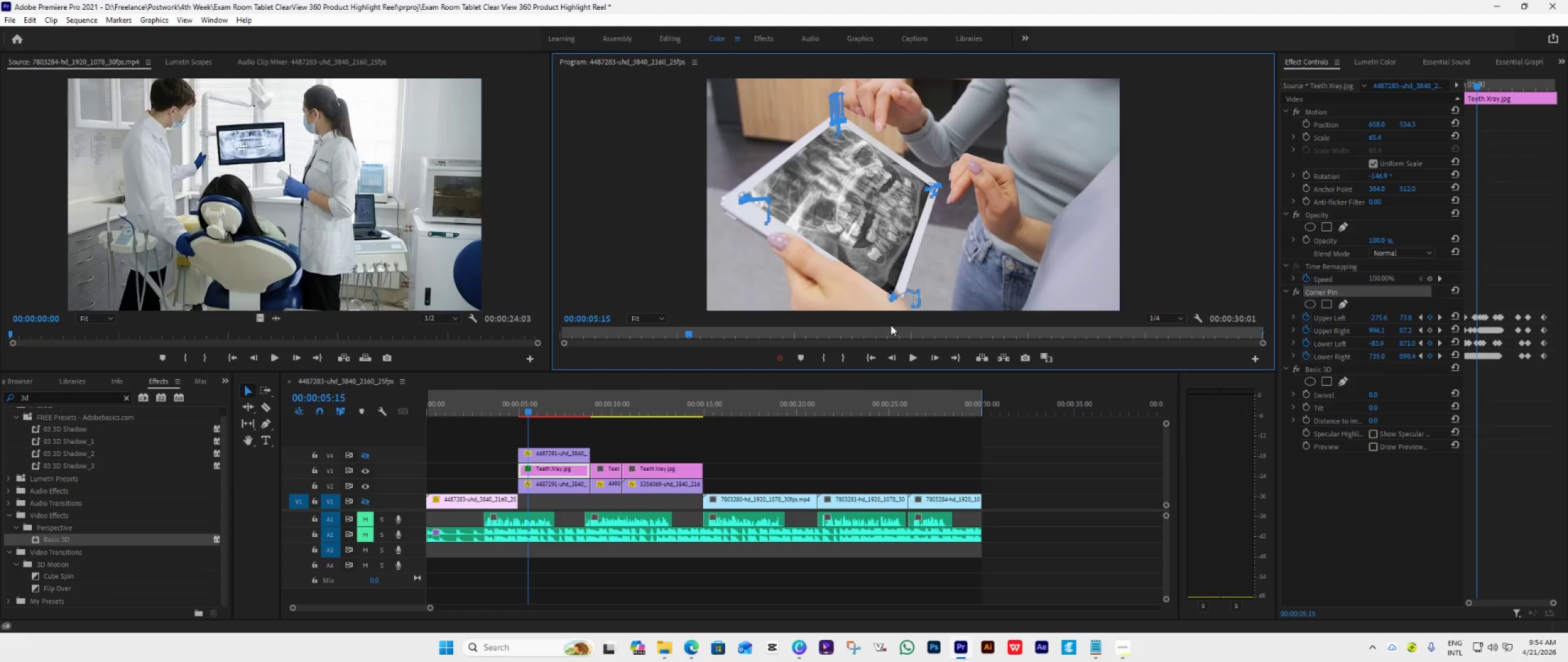 
key(Space)
 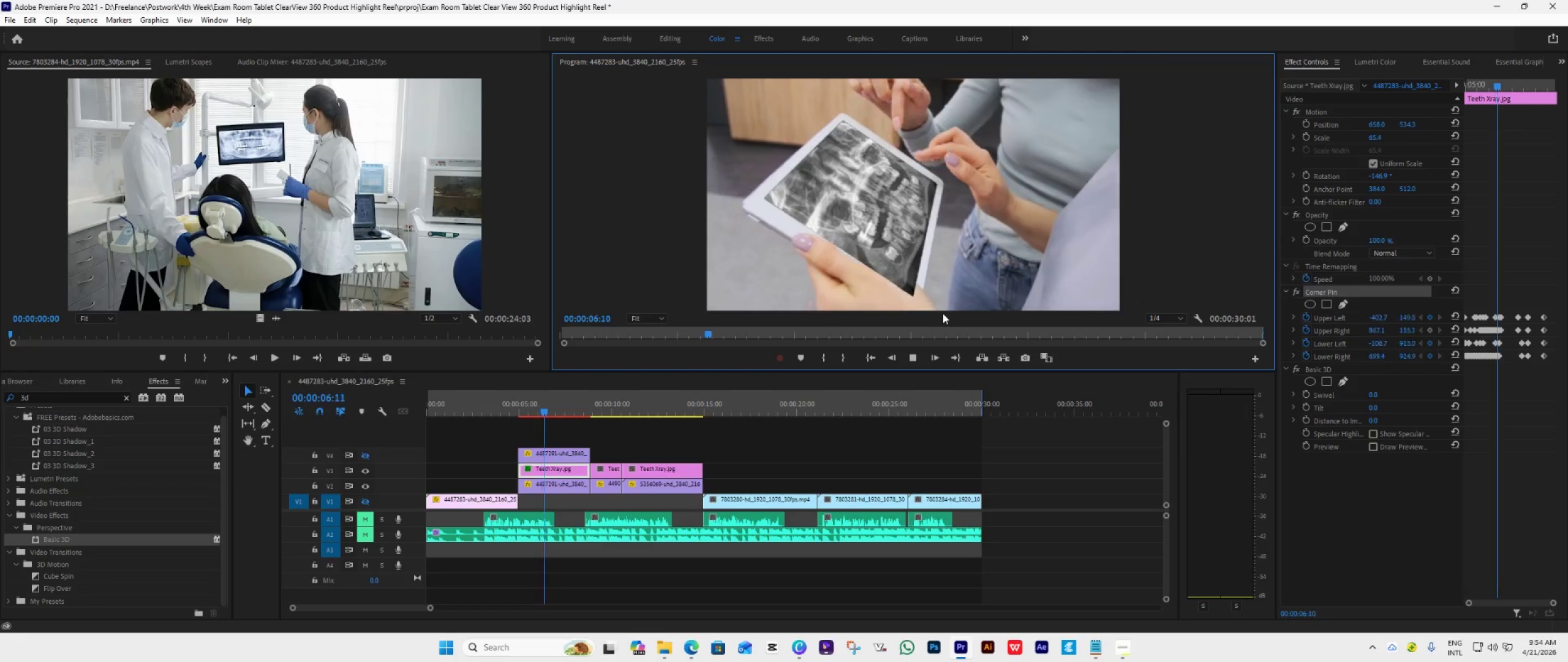 
key(Space)
 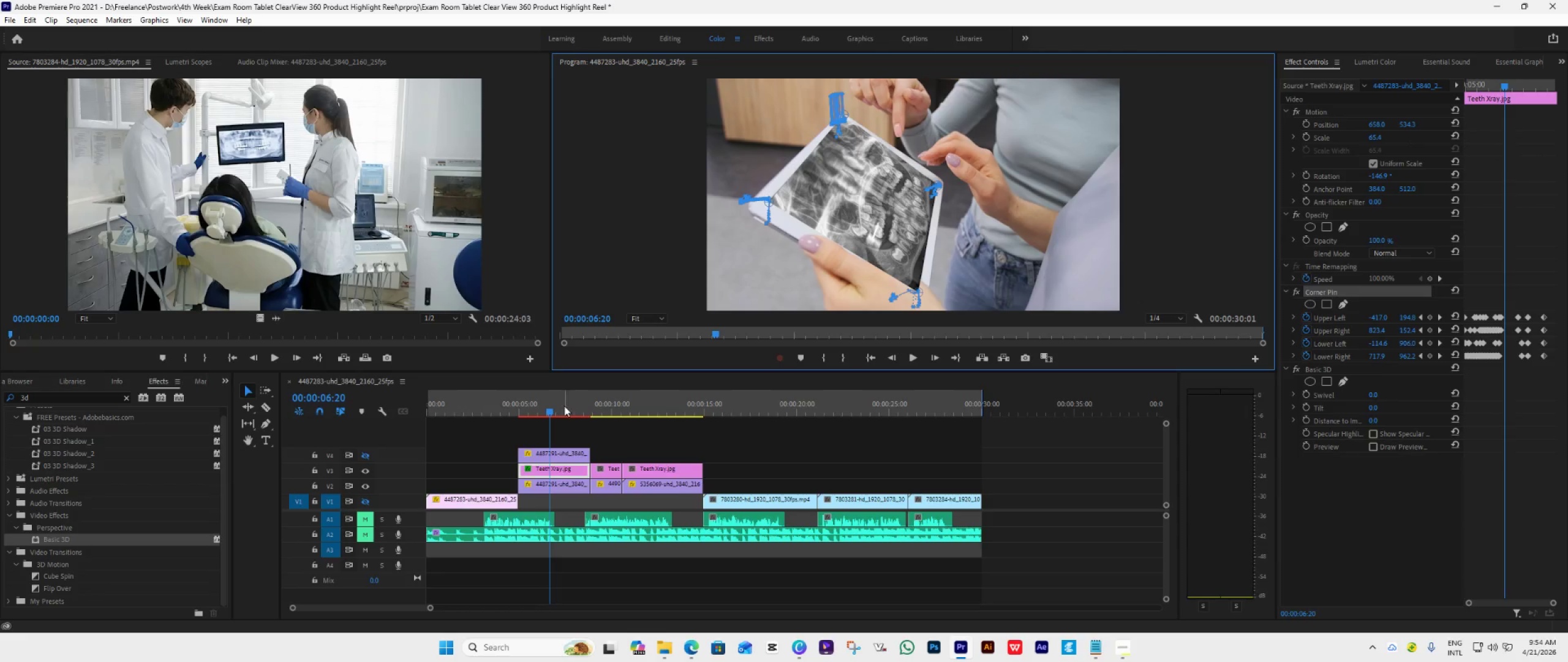 
left_click_drag(start_coordinate=[550, 408], to_coordinate=[527, 420])
 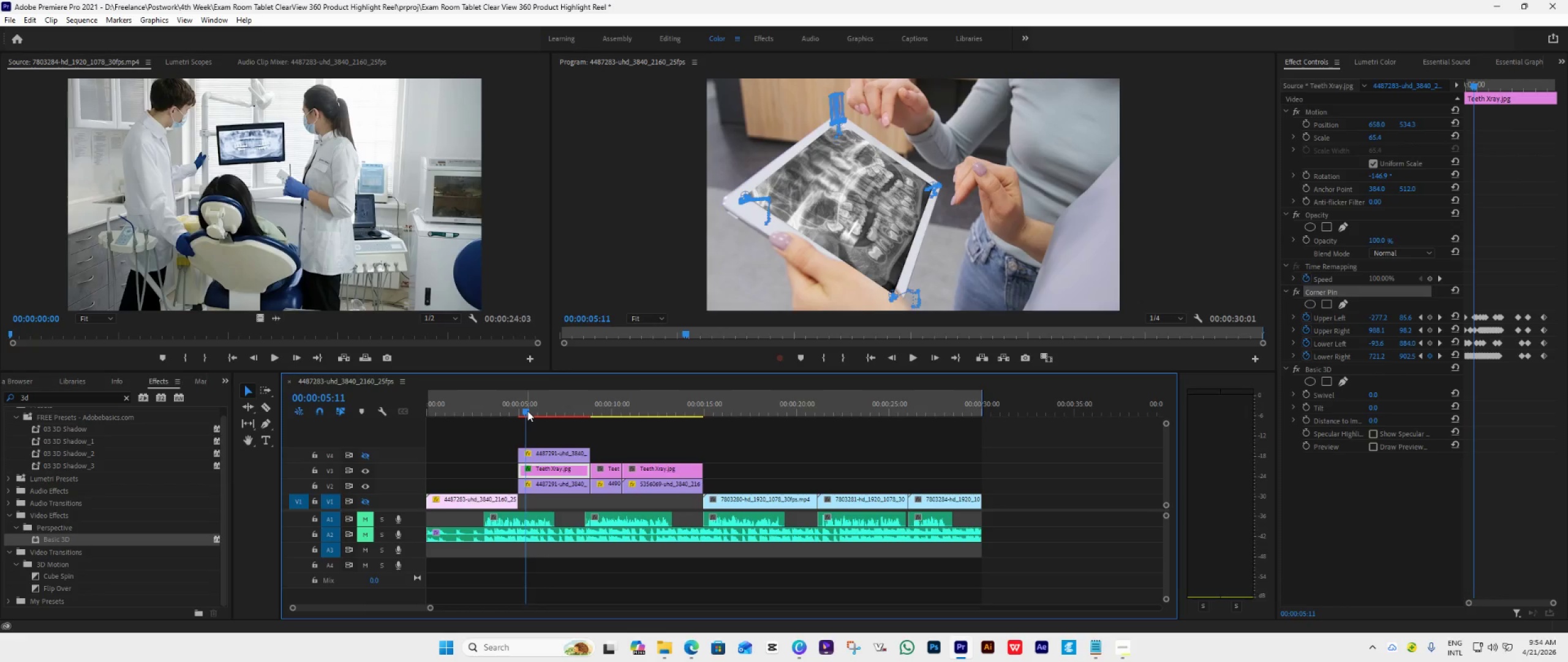 
left_click_drag(start_coordinate=[527, 410], to_coordinate=[518, 416])
 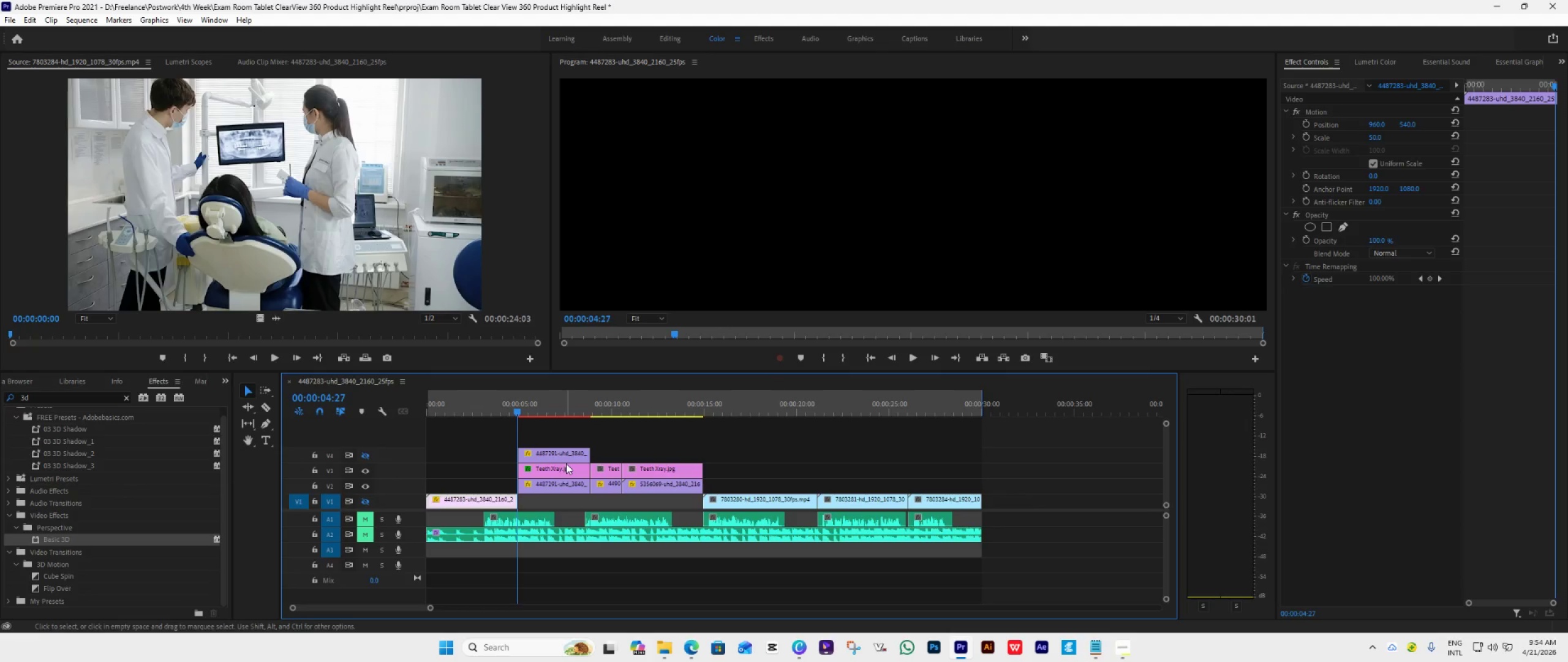 
left_click([566, 464])
 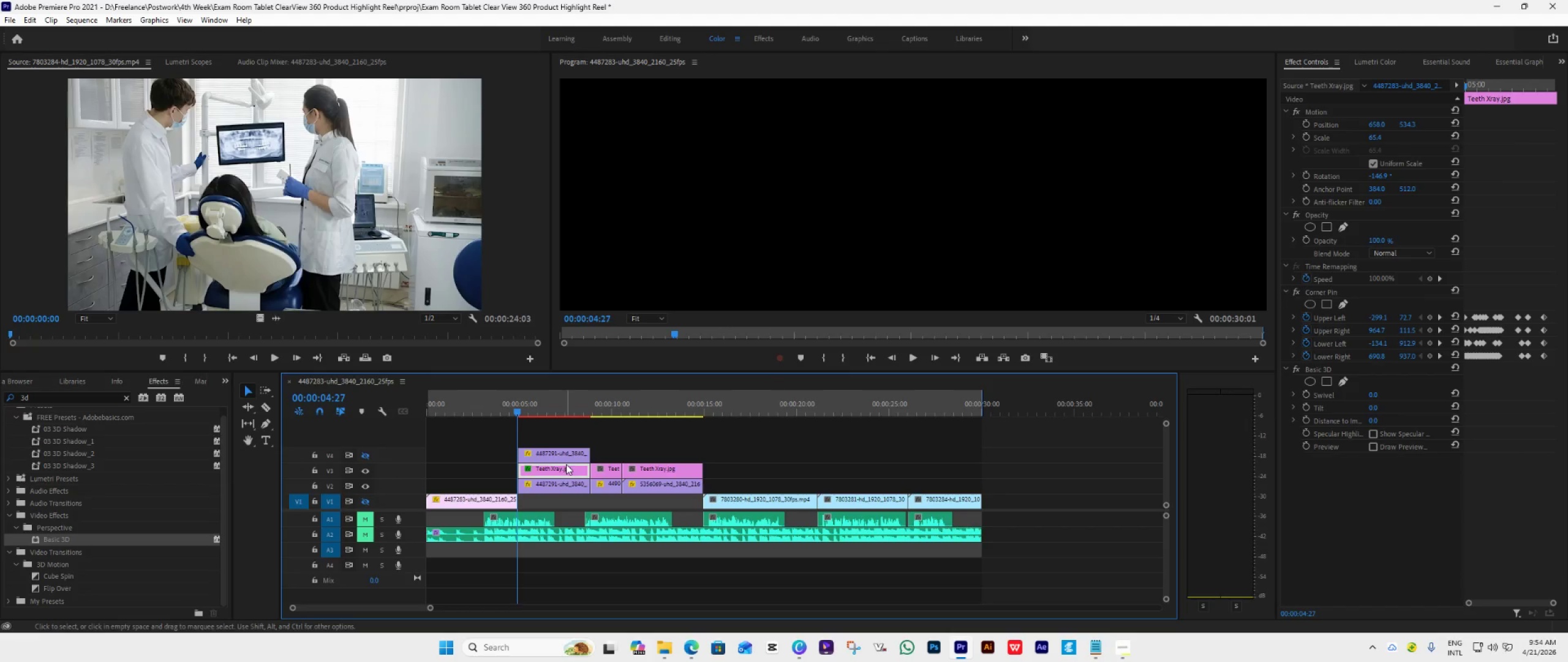 
key(Enter)
 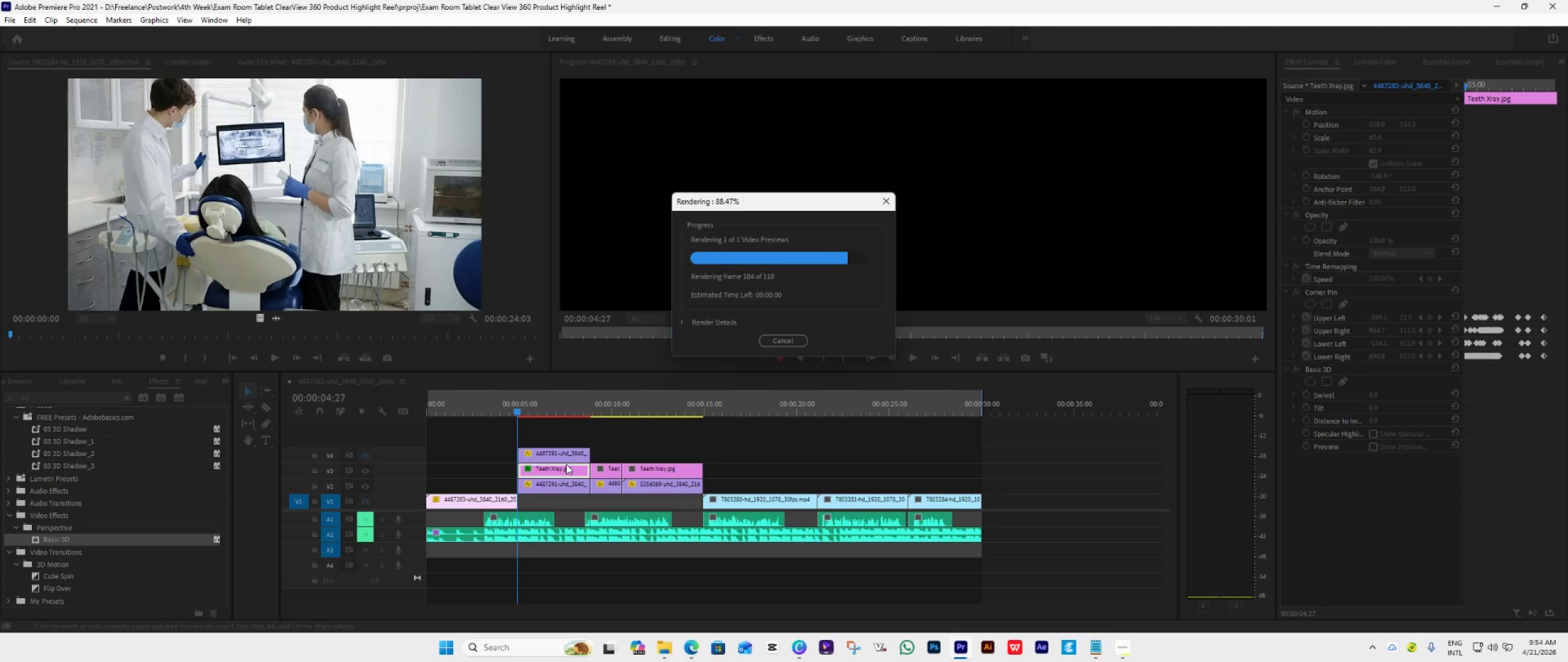 
wait(6.15)
 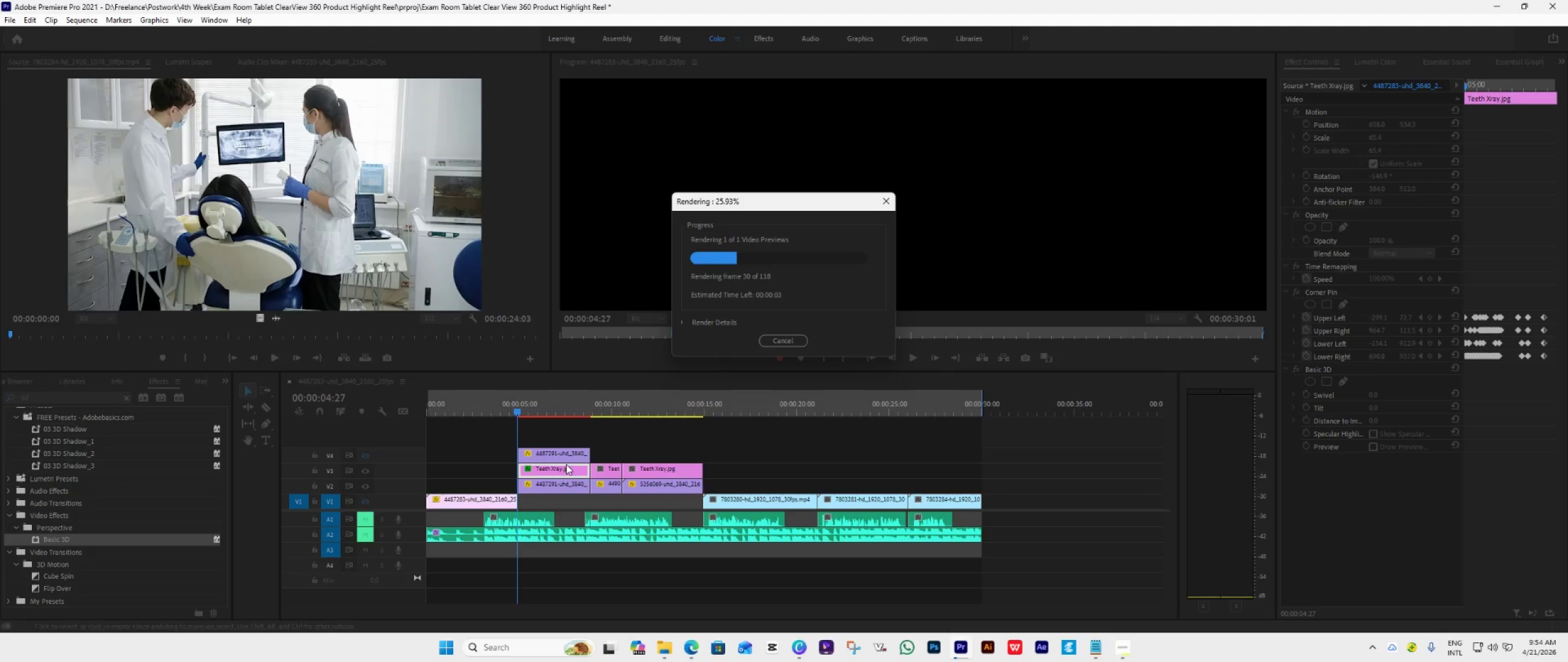 
mouse_move([584, 492])
 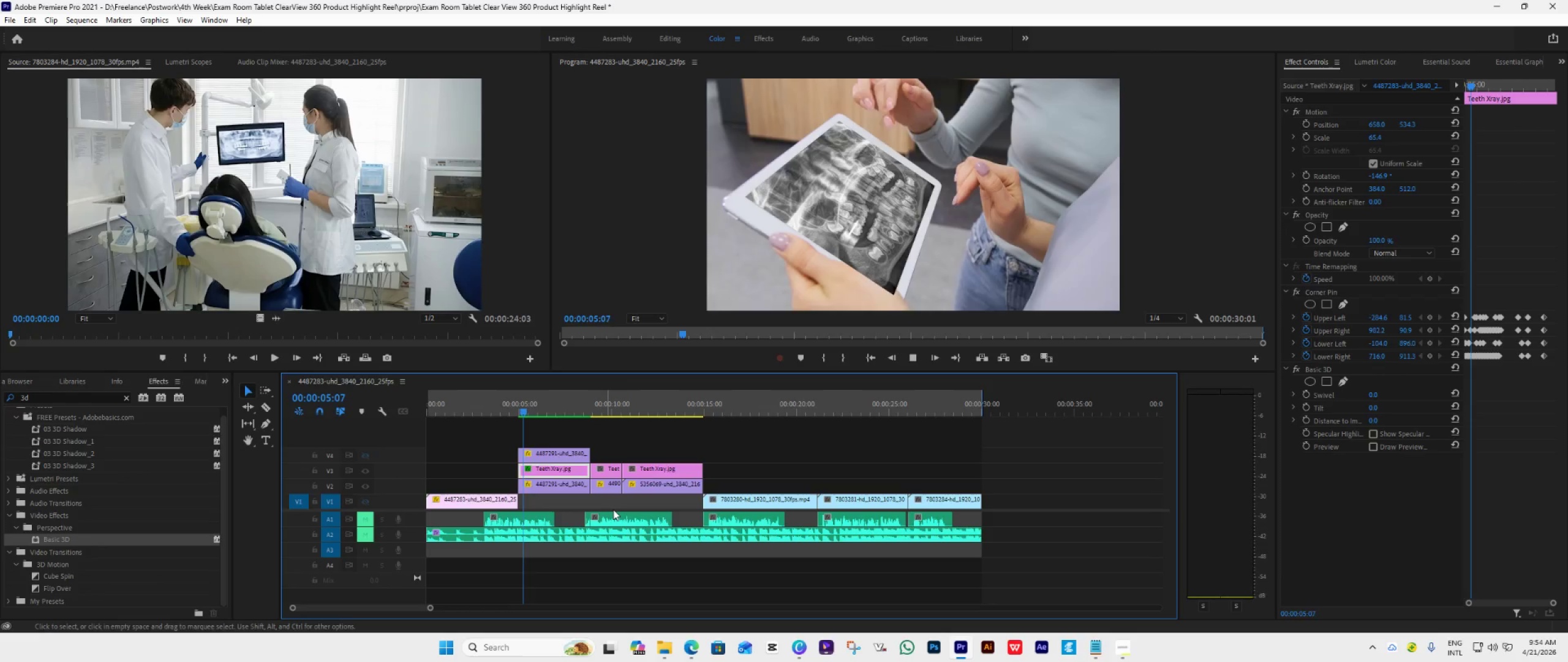 
key(Space)
 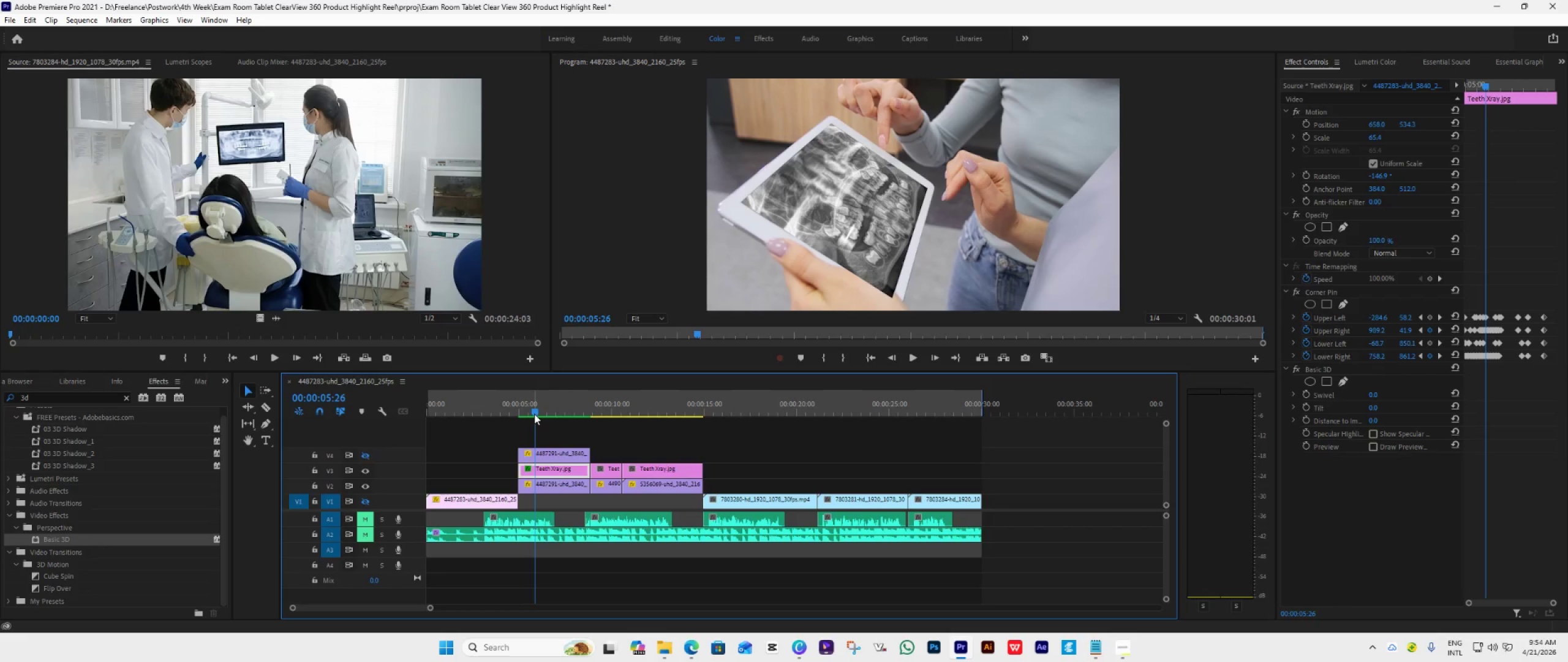 
left_click_drag(start_coordinate=[534, 414], to_coordinate=[520, 416])
 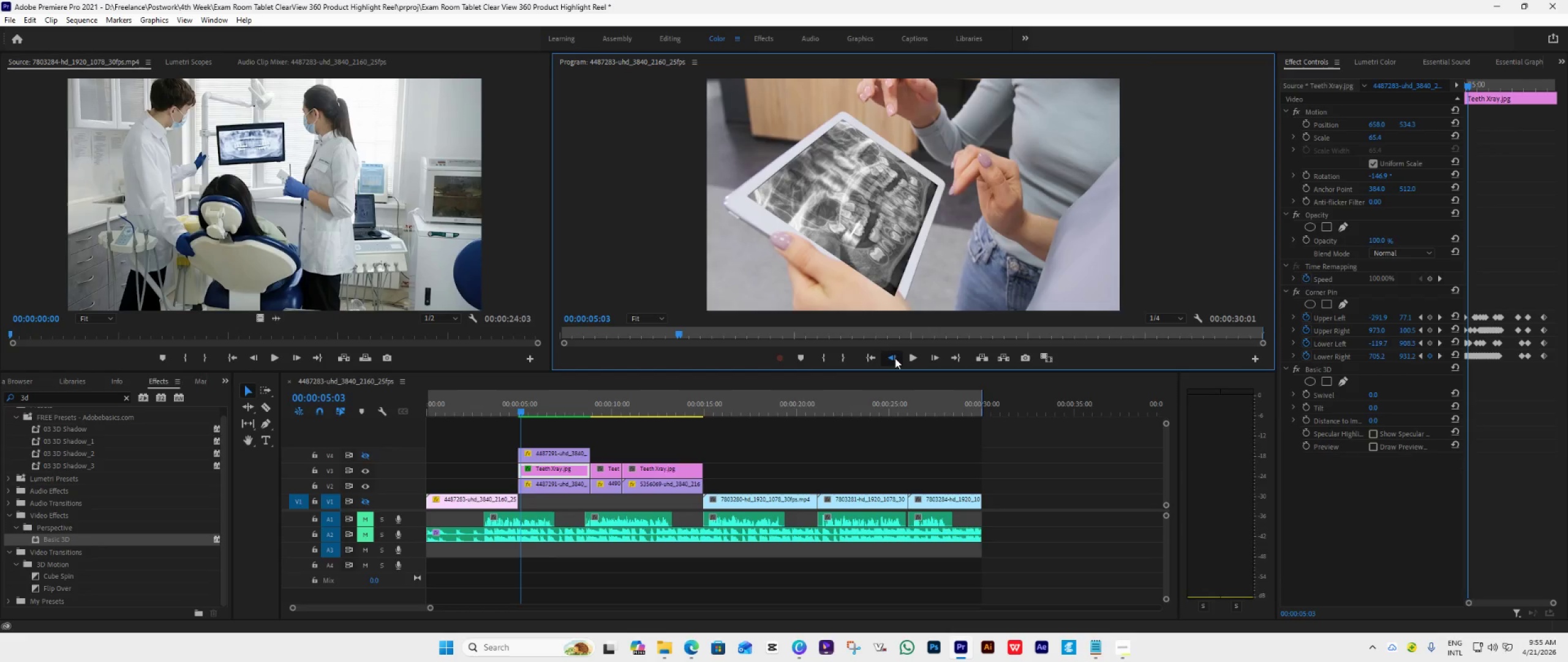 
double_click([895, 358])
 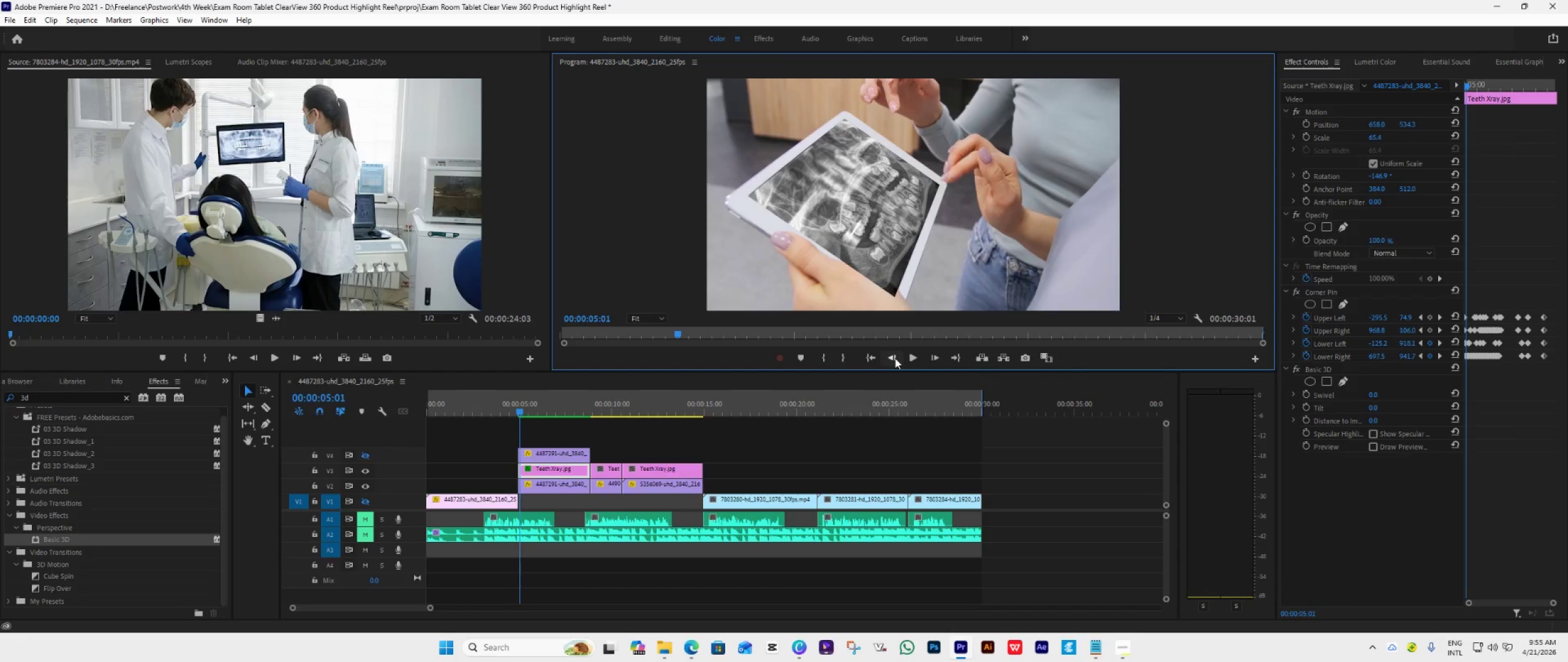 
triple_click([895, 358])
 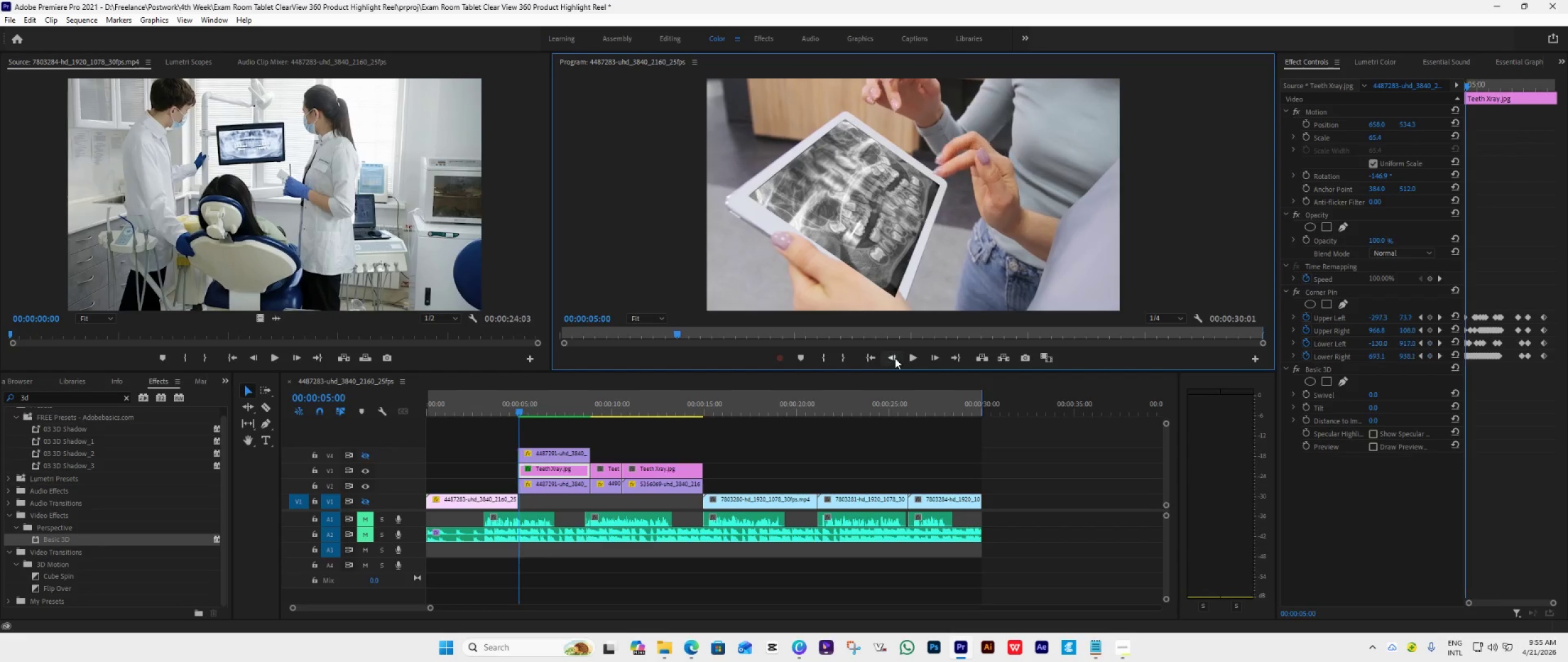 
triple_click([895, 358])
 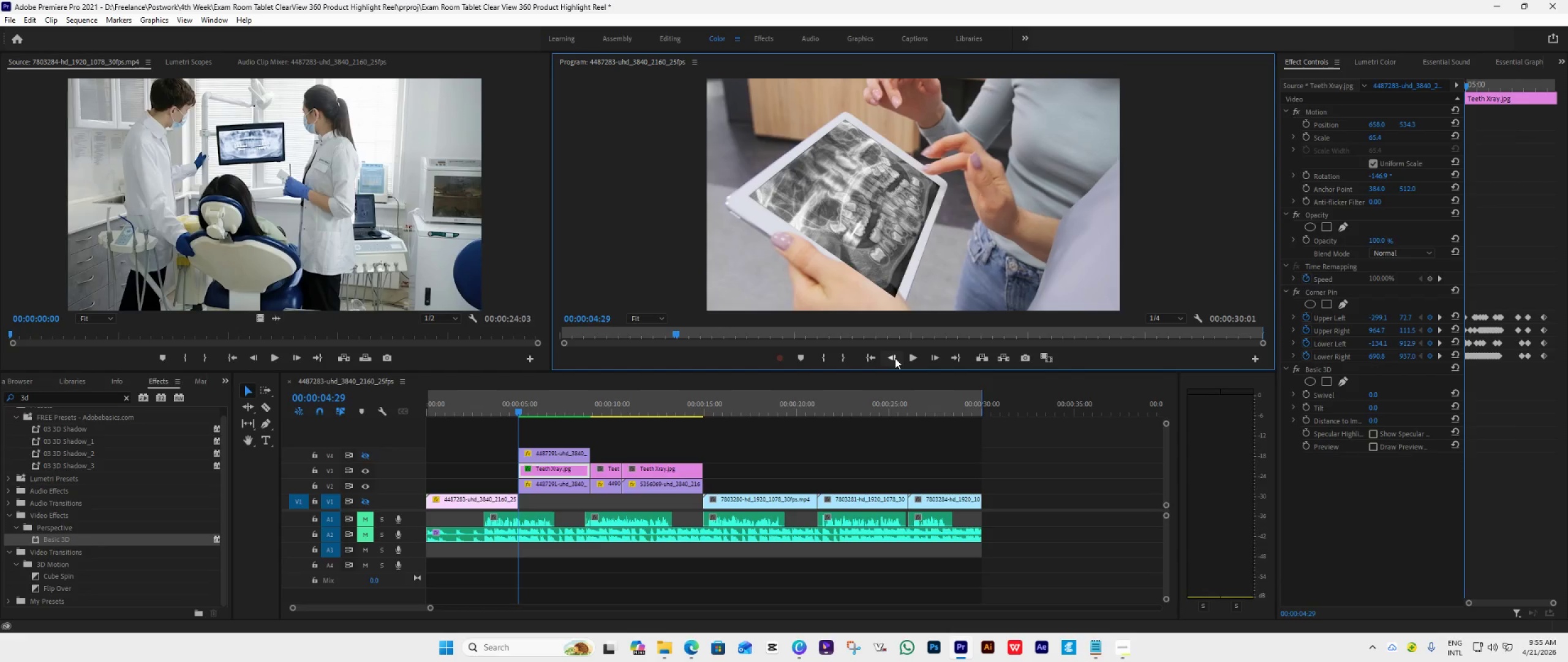 
left_click([895, 358])
 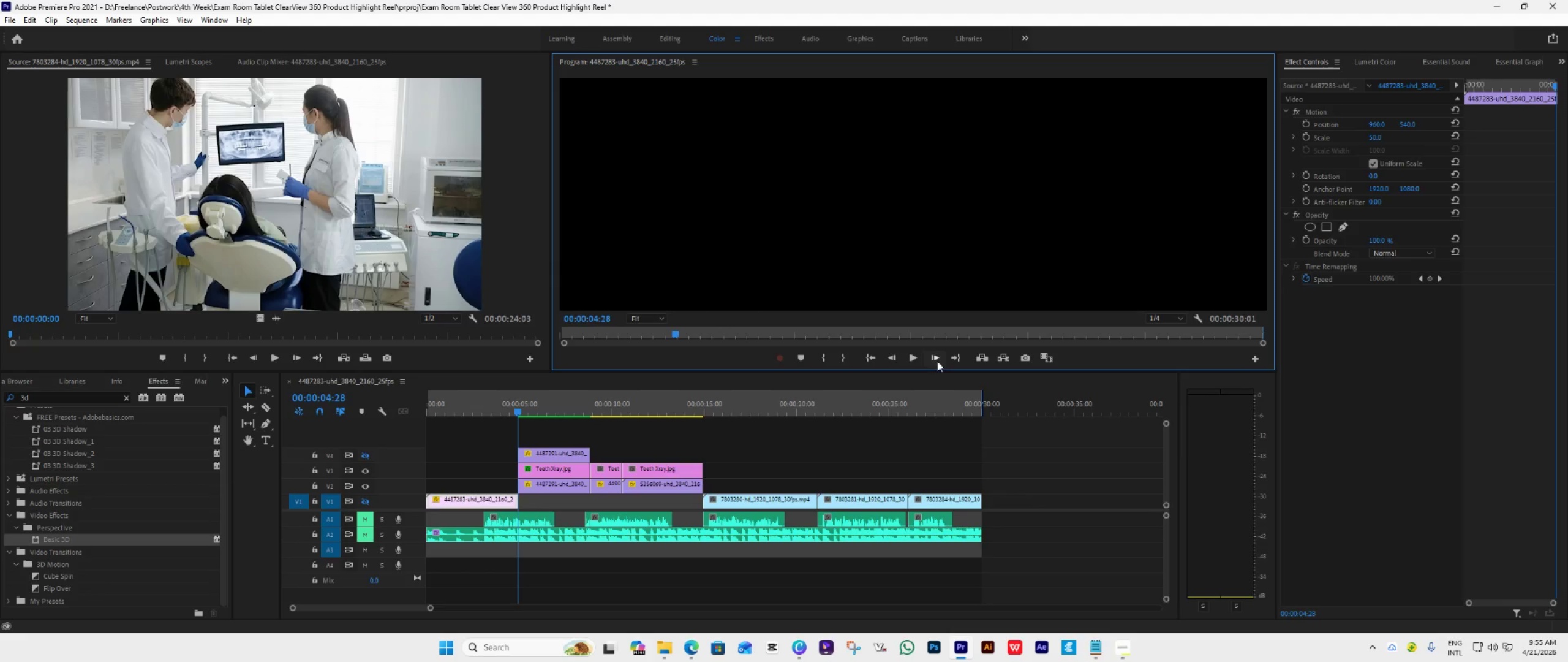 
left_click([938, 361])
 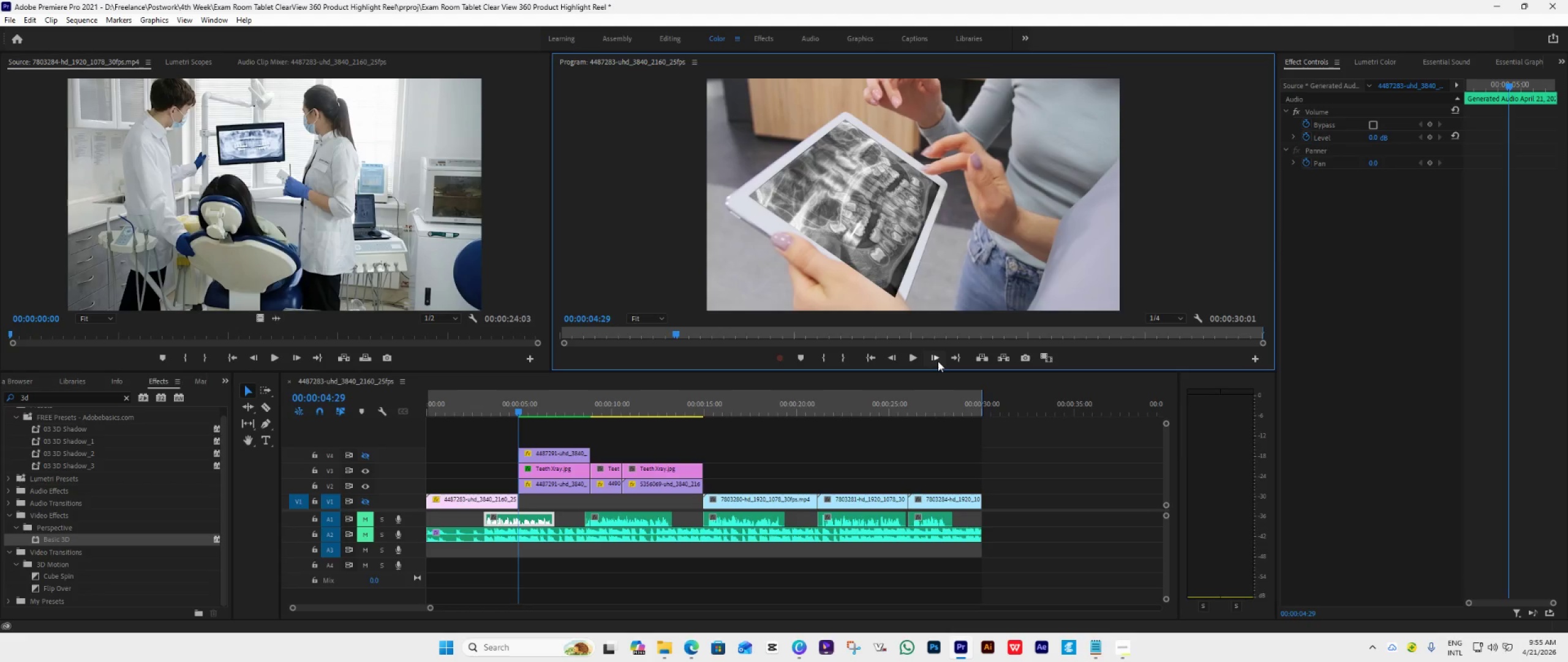 
left_click([938, 361])
 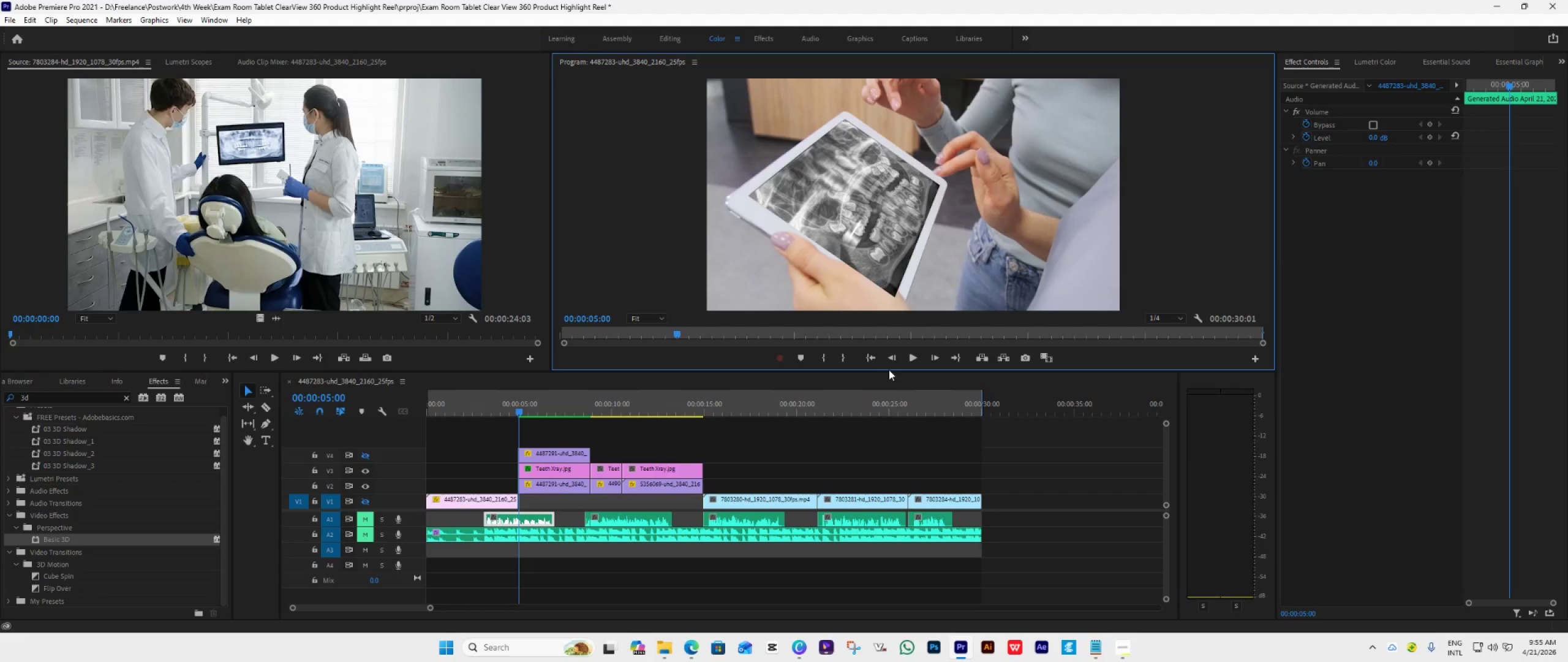 
left_click([889, 356])
 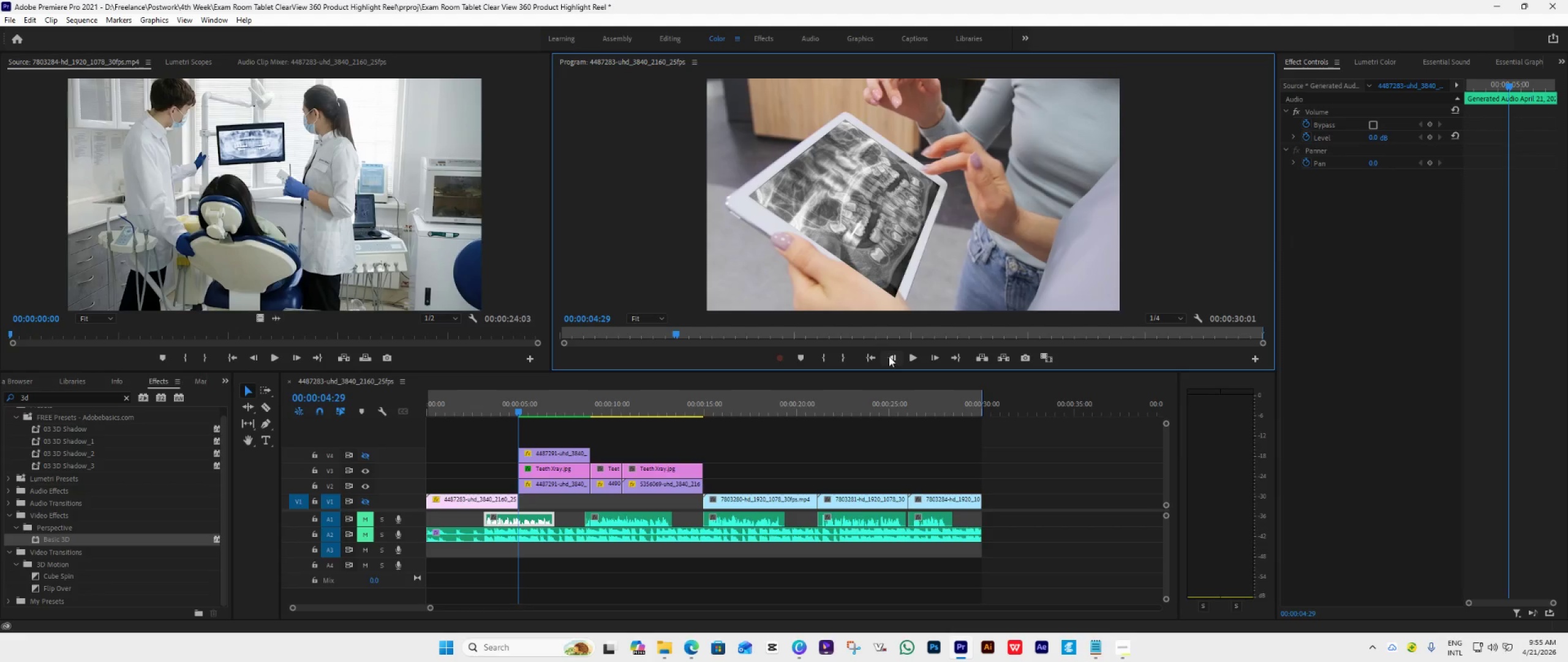 
left_click([889, 356])
 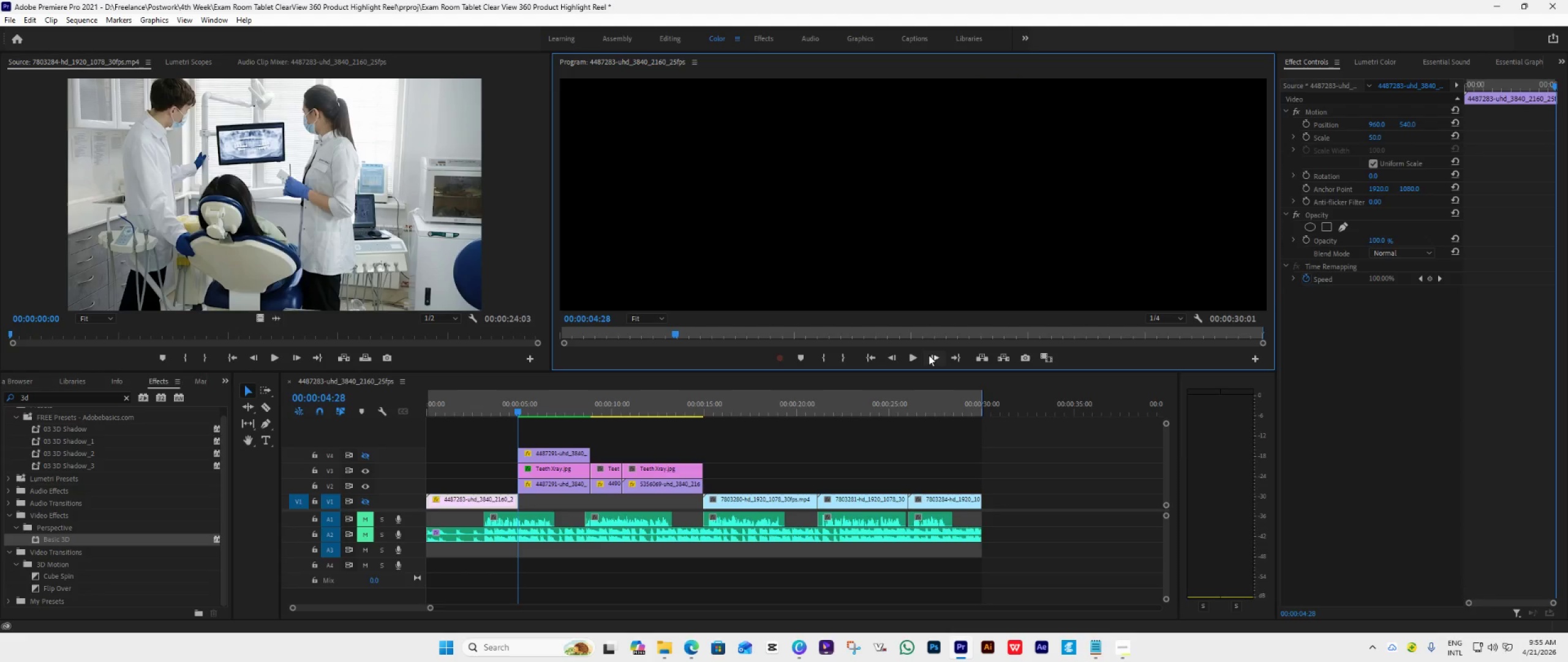 
left_click([932, 355])
 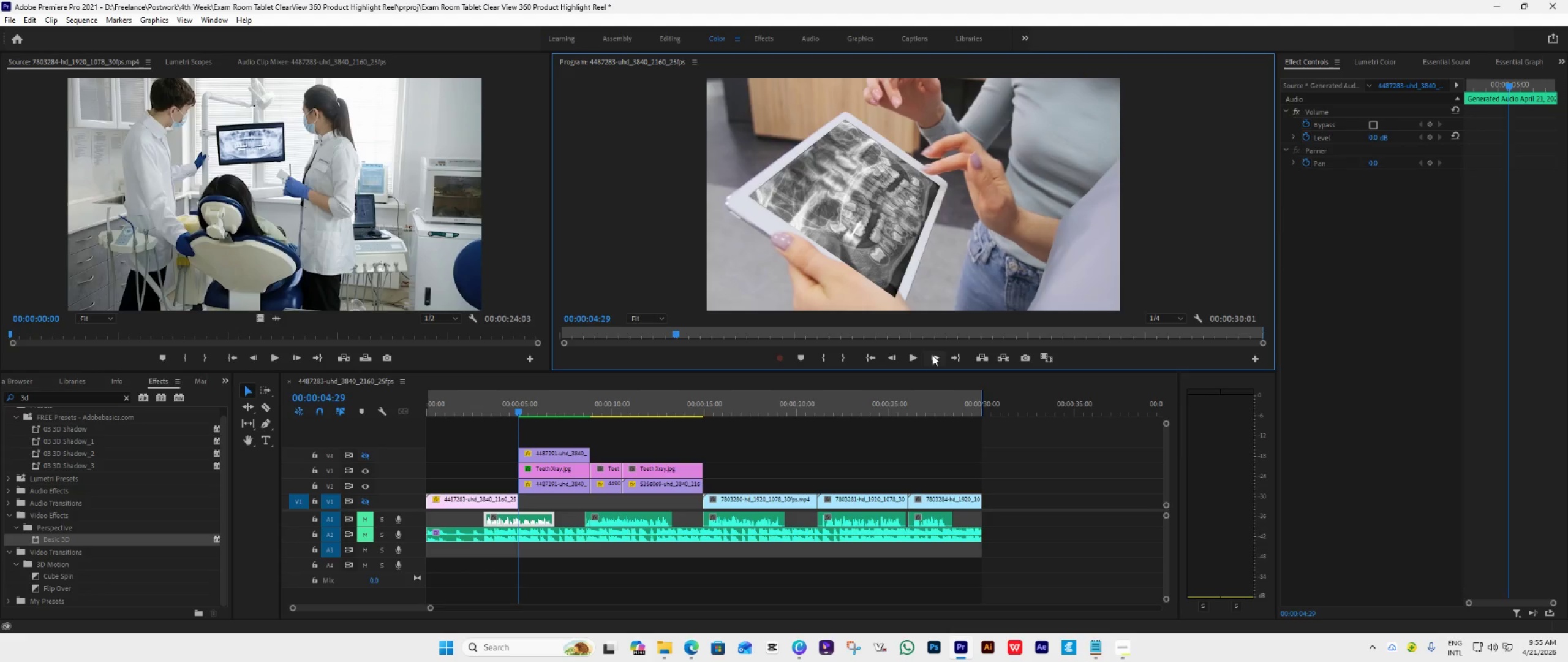 
left_click([932, 355])
 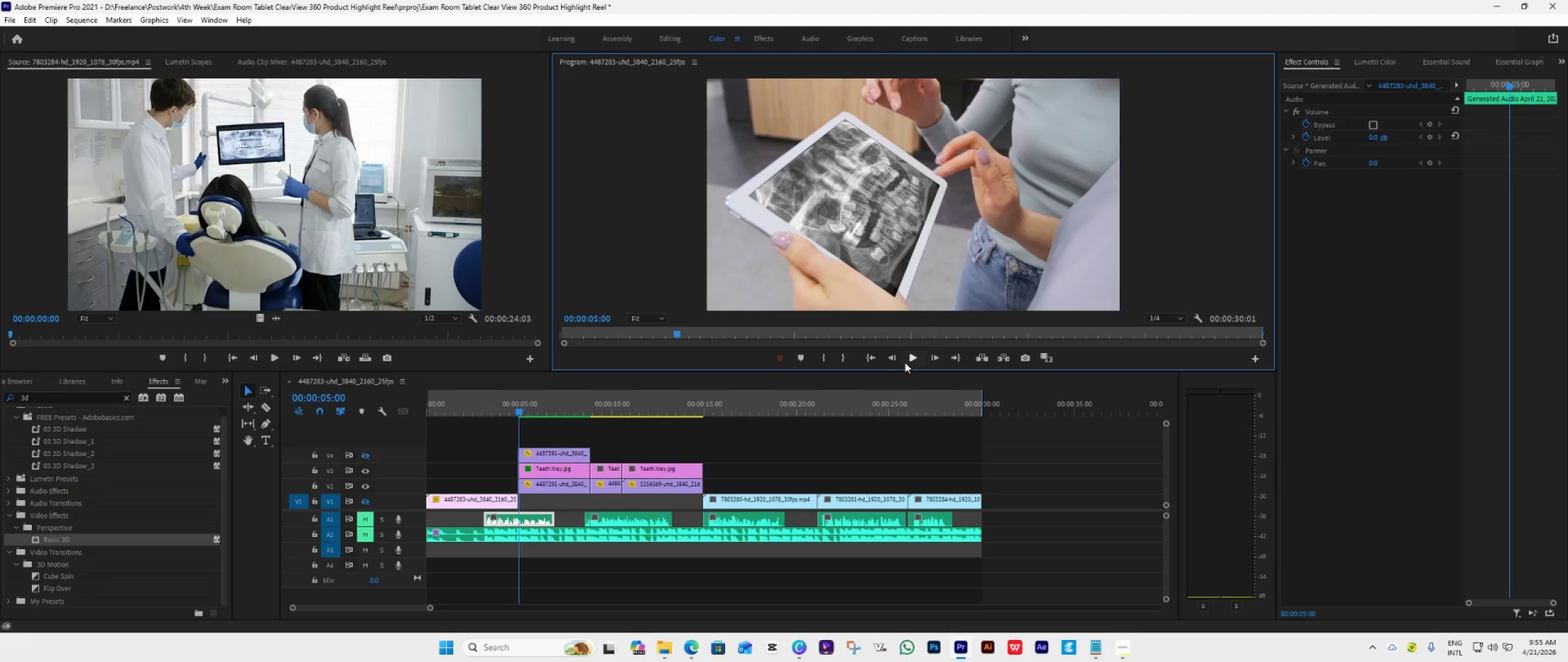 
left_click([892, 358])
 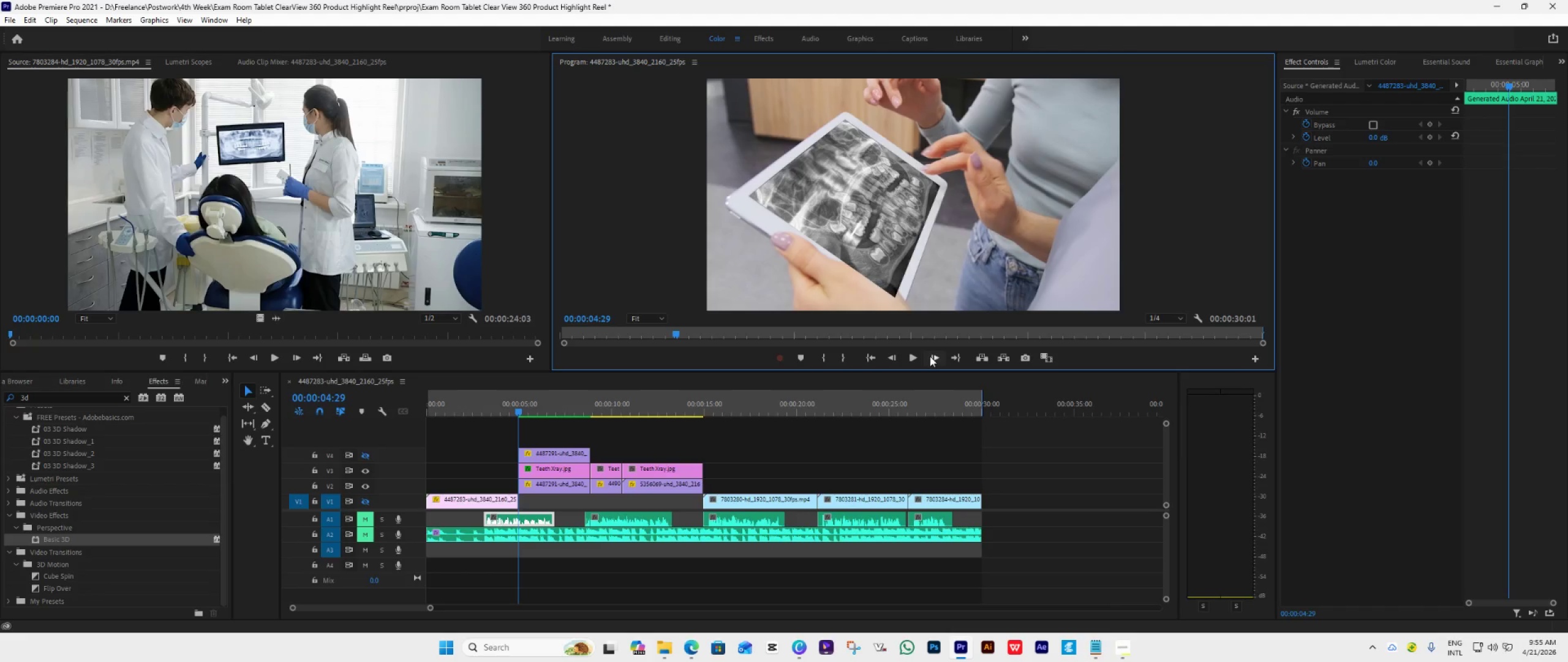 
left_click([931, 357])
 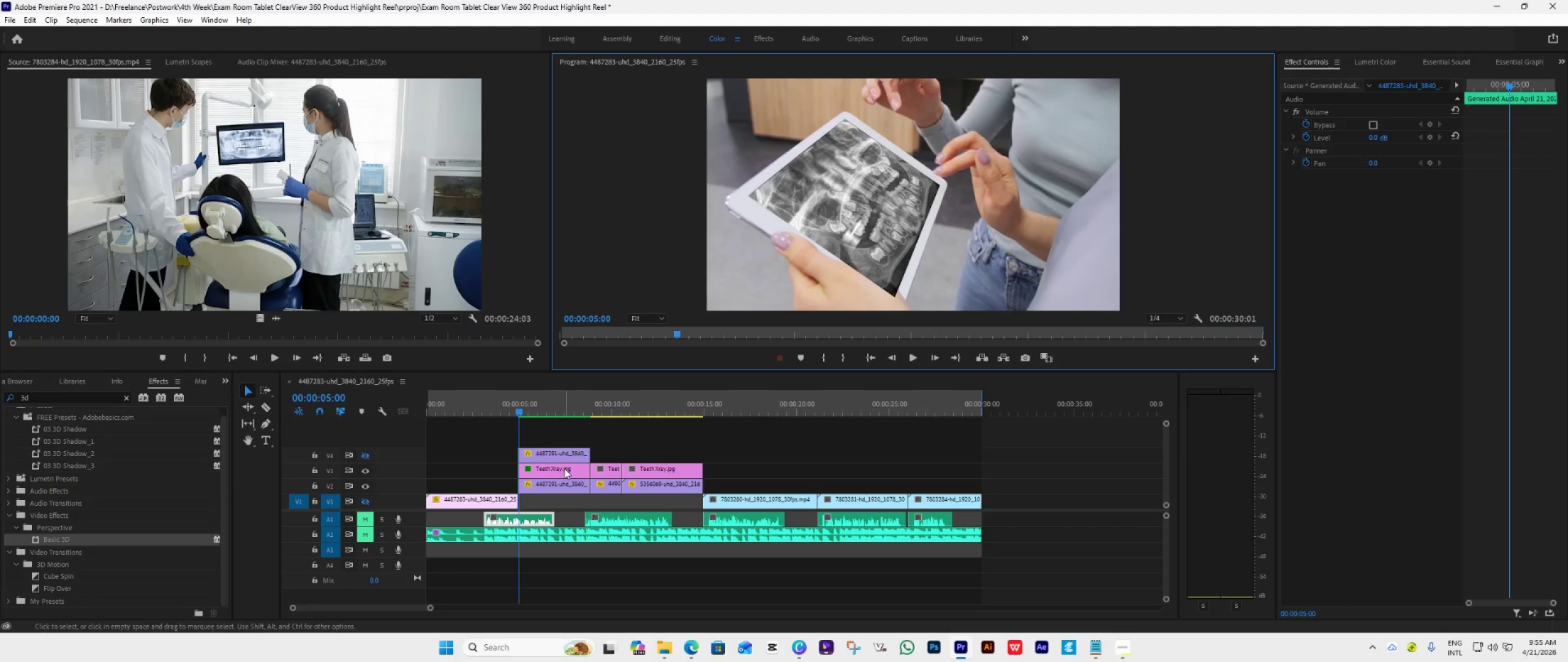 
wait(5.59)
 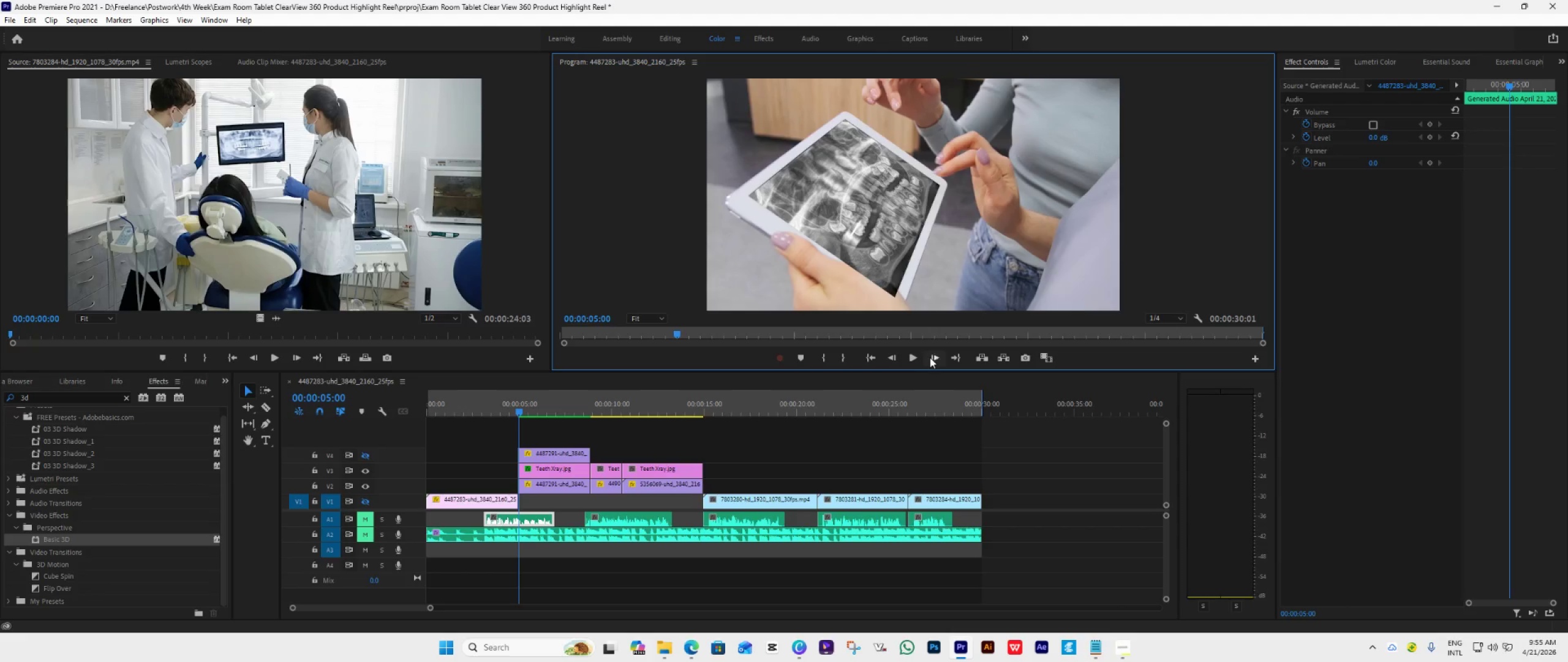 
left_click([894, 358])
 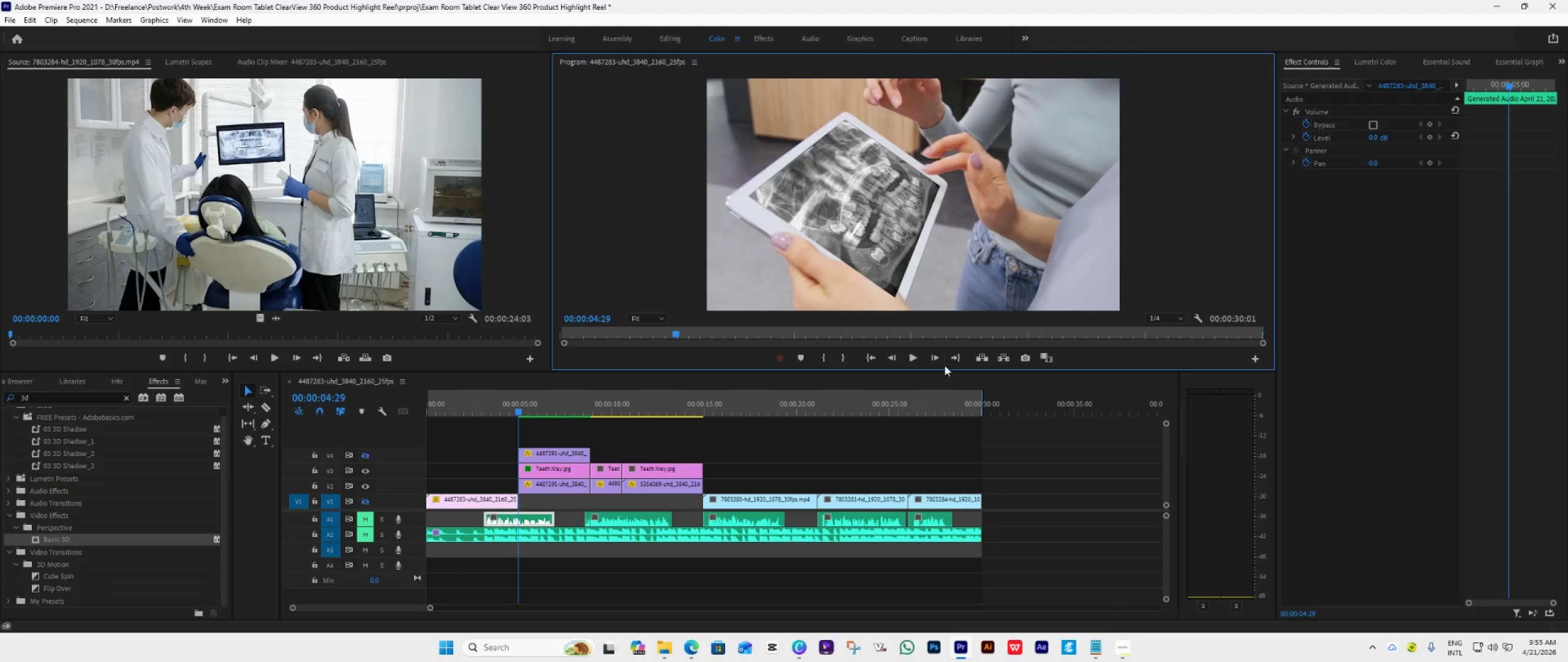 
left_click([935, 359])
 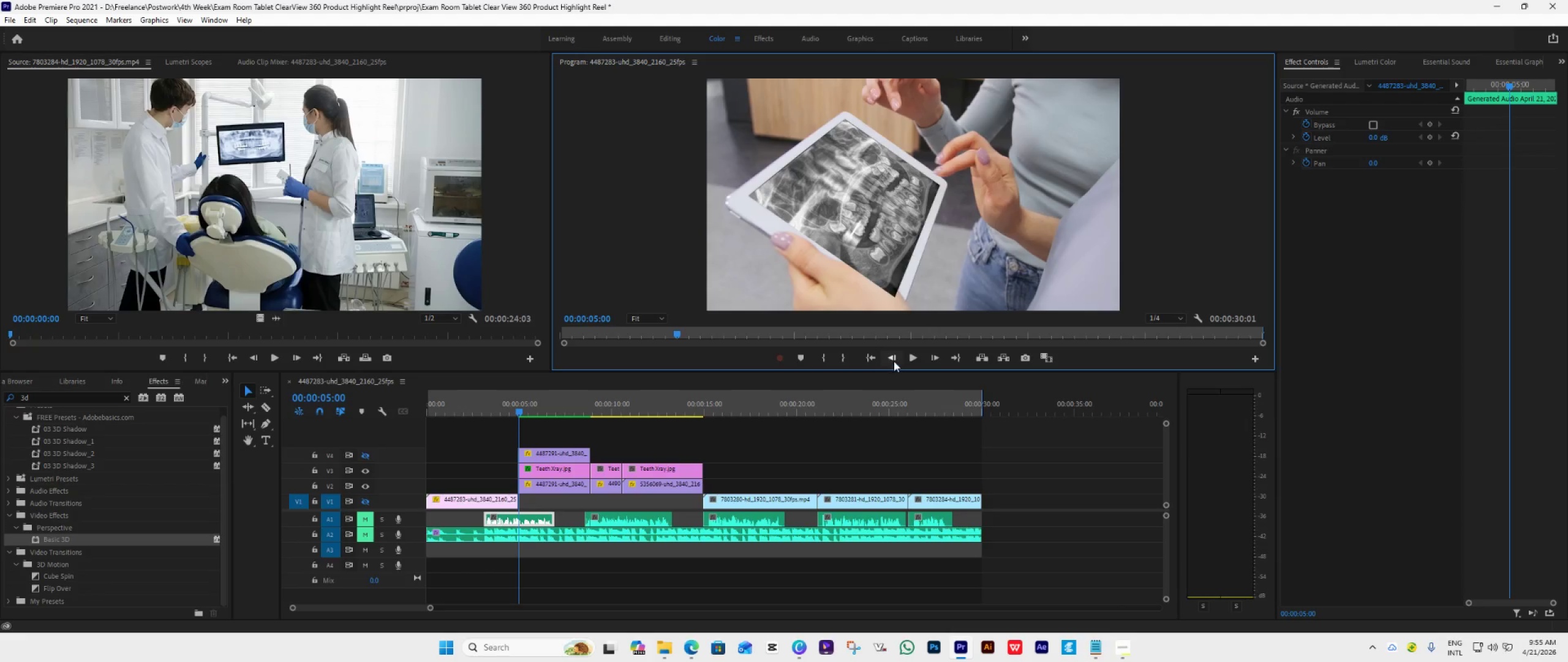 
left_click([892, 361])
 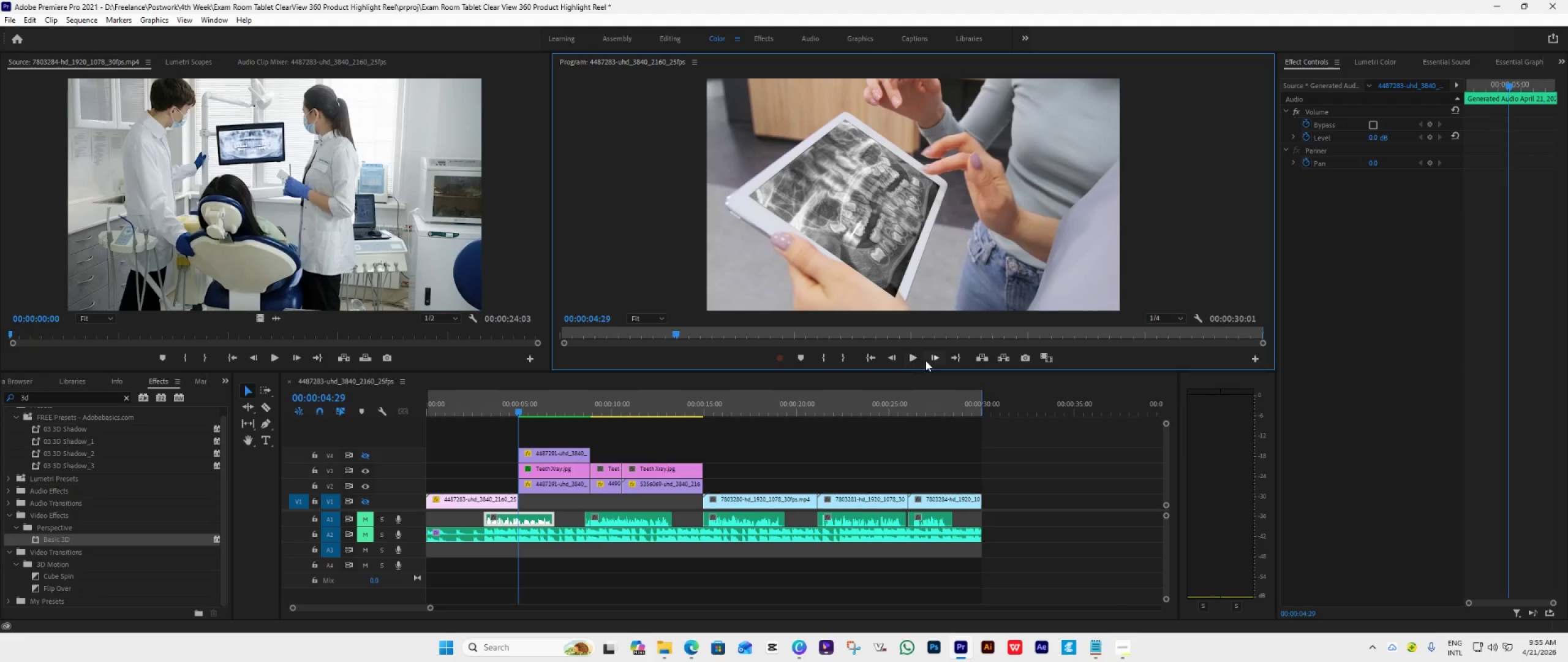 
left_click([929, 360])
 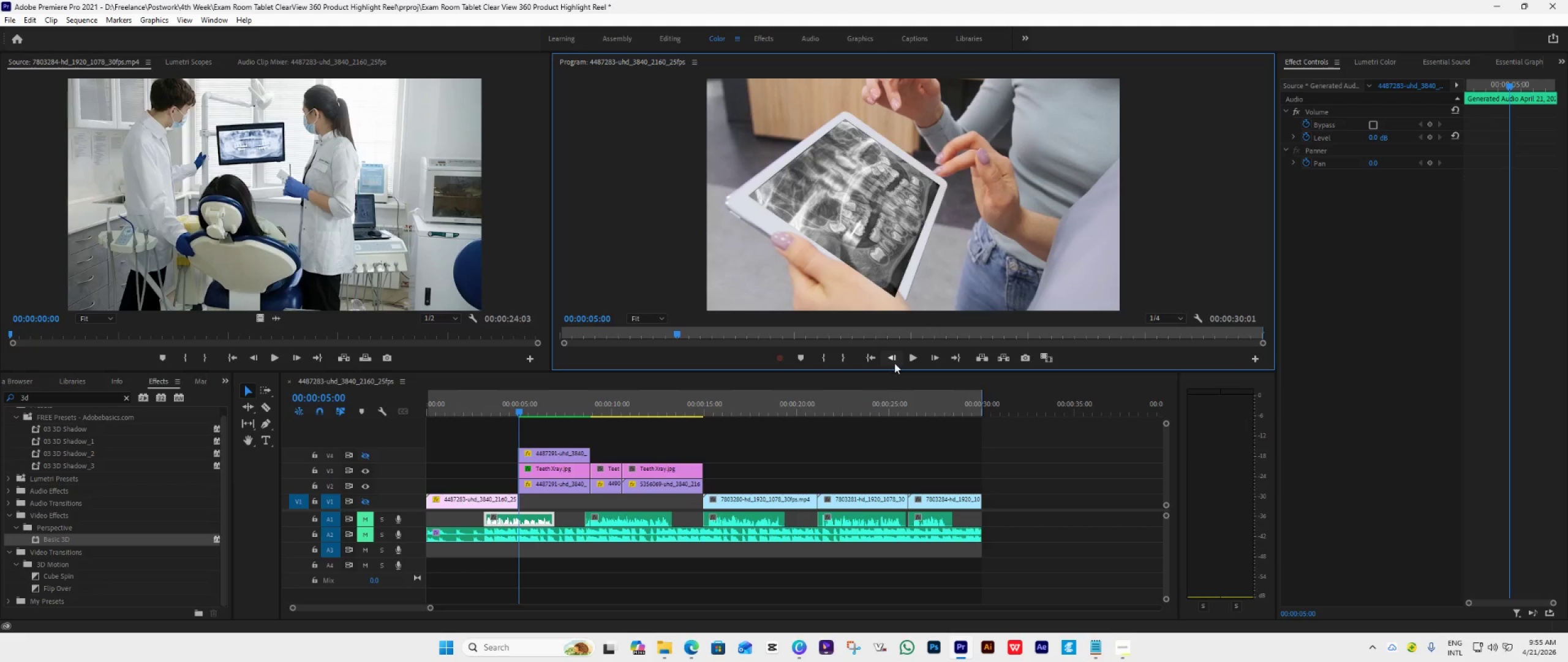 
left_click([891, 360])
 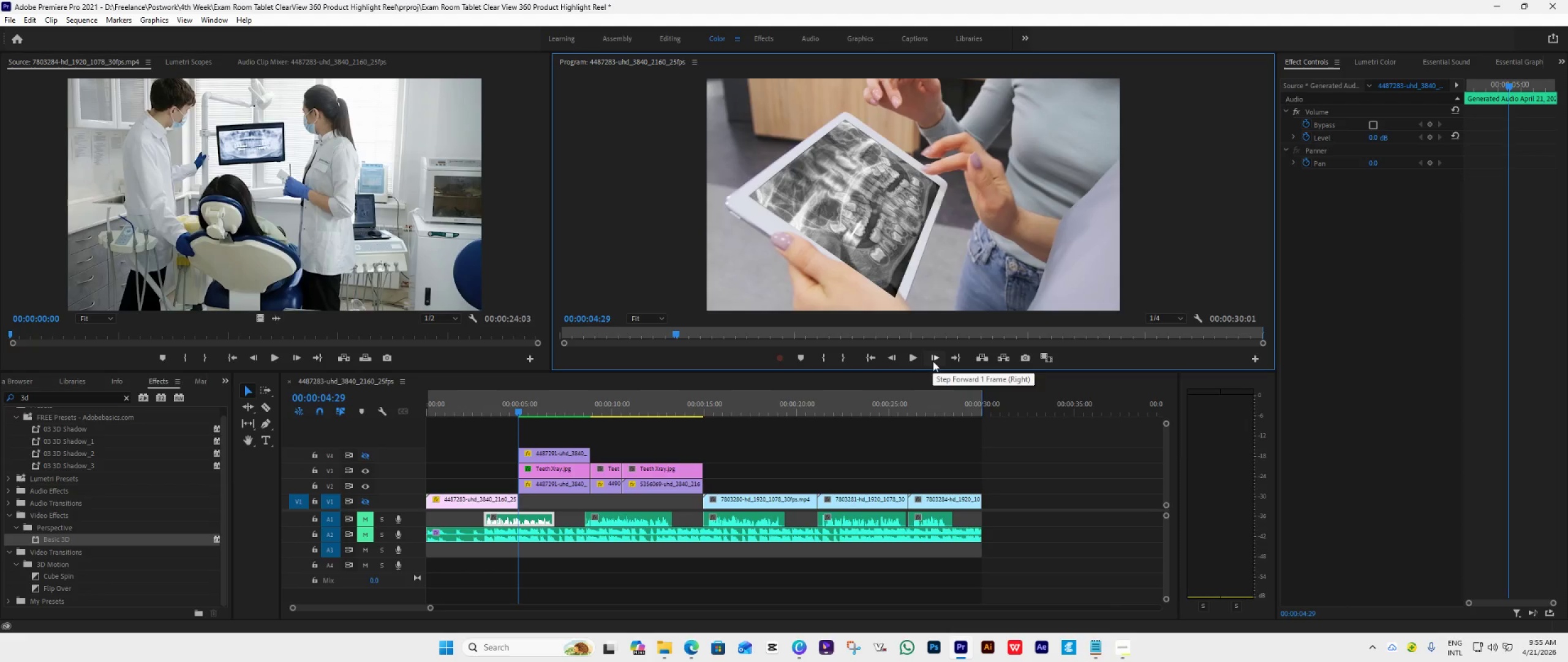 
left_click([933, 361])
 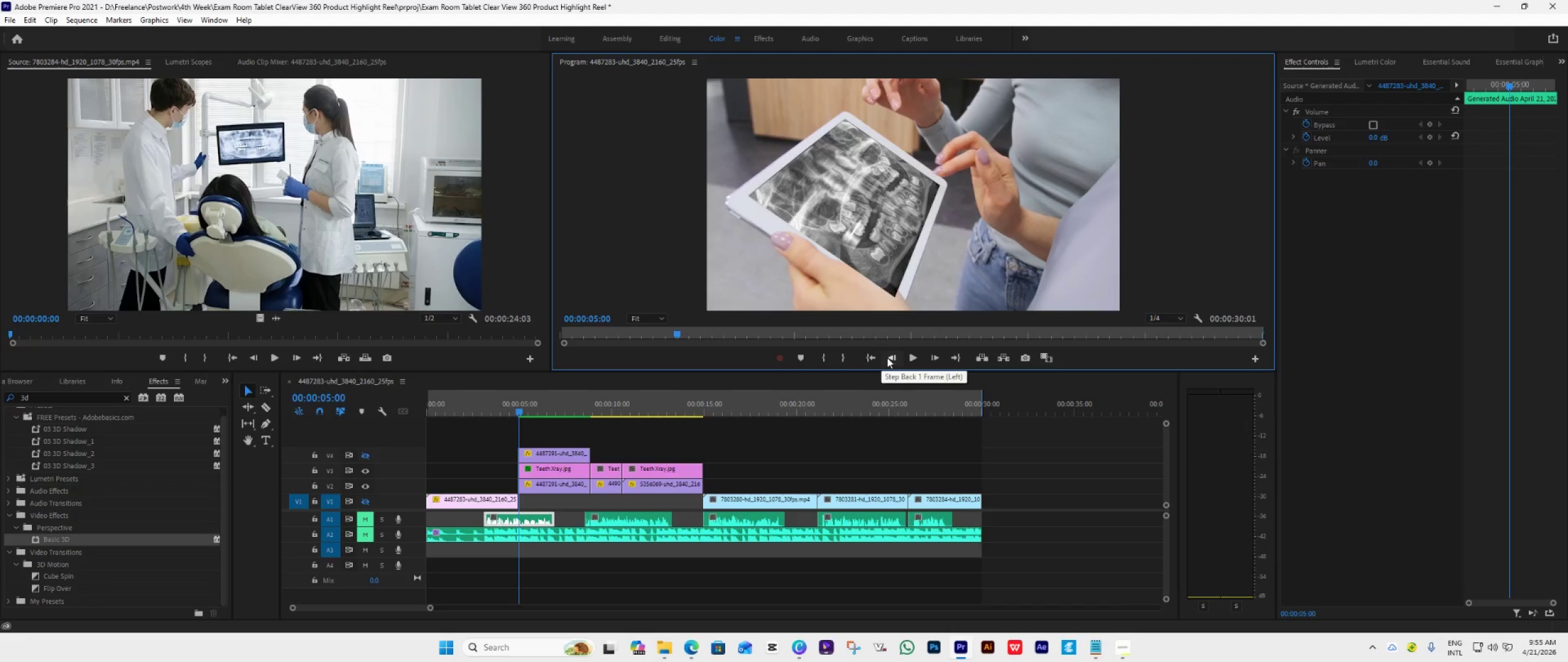 
left_click([889, 357])
 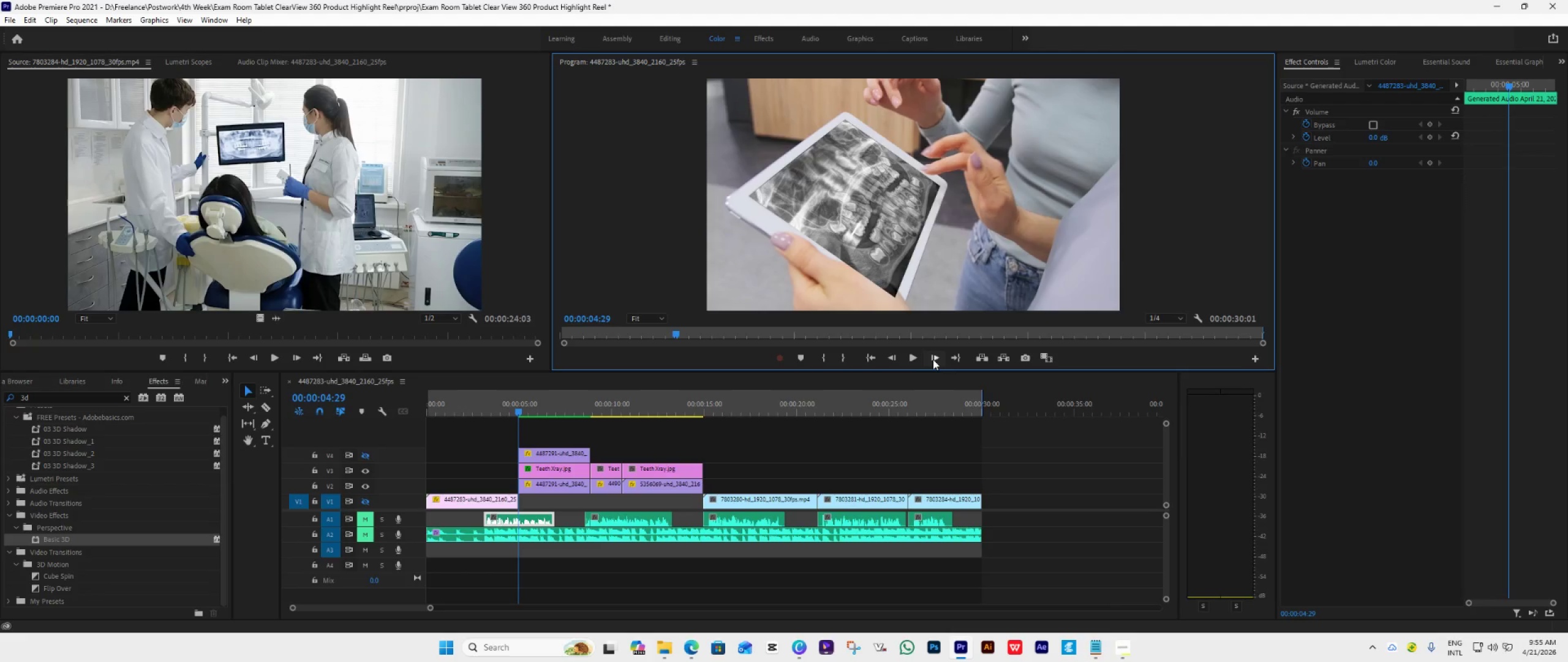 
left_click([933, 359])
 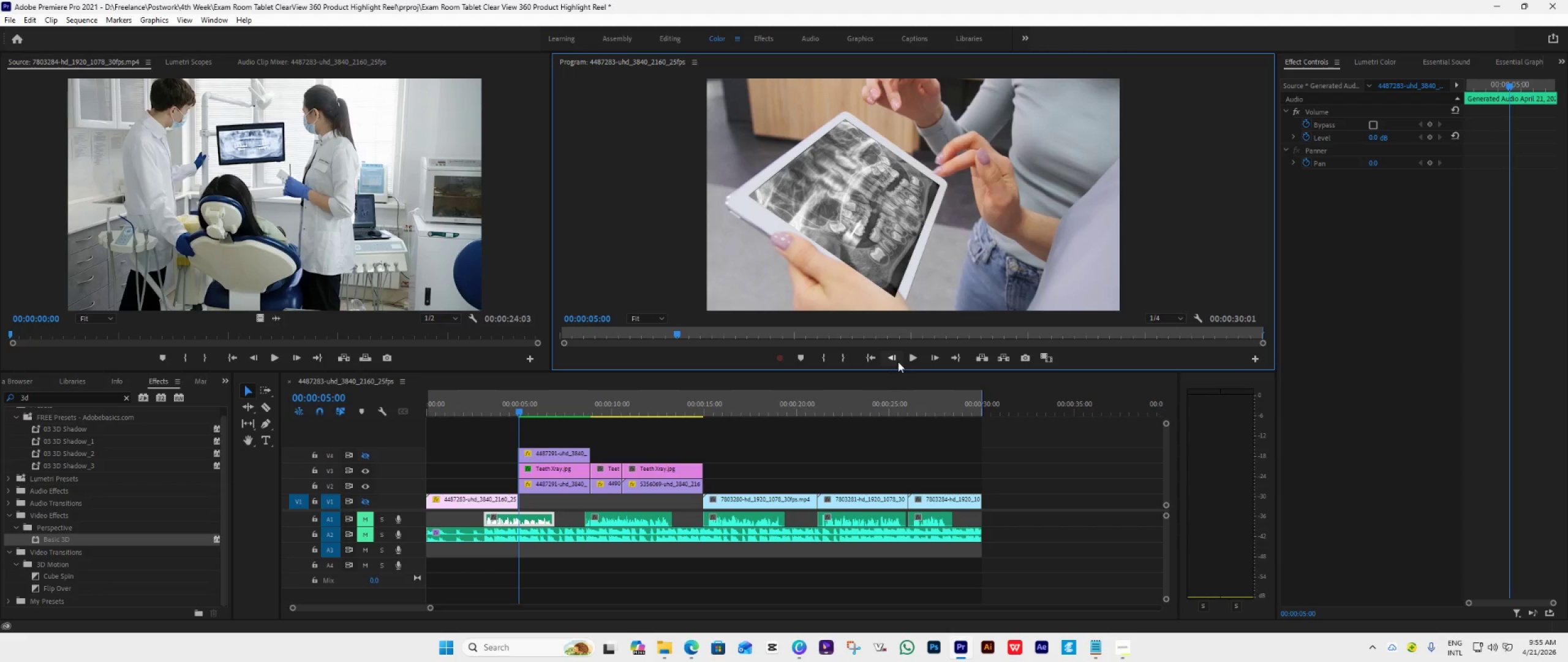 
left_click([894, 359])
 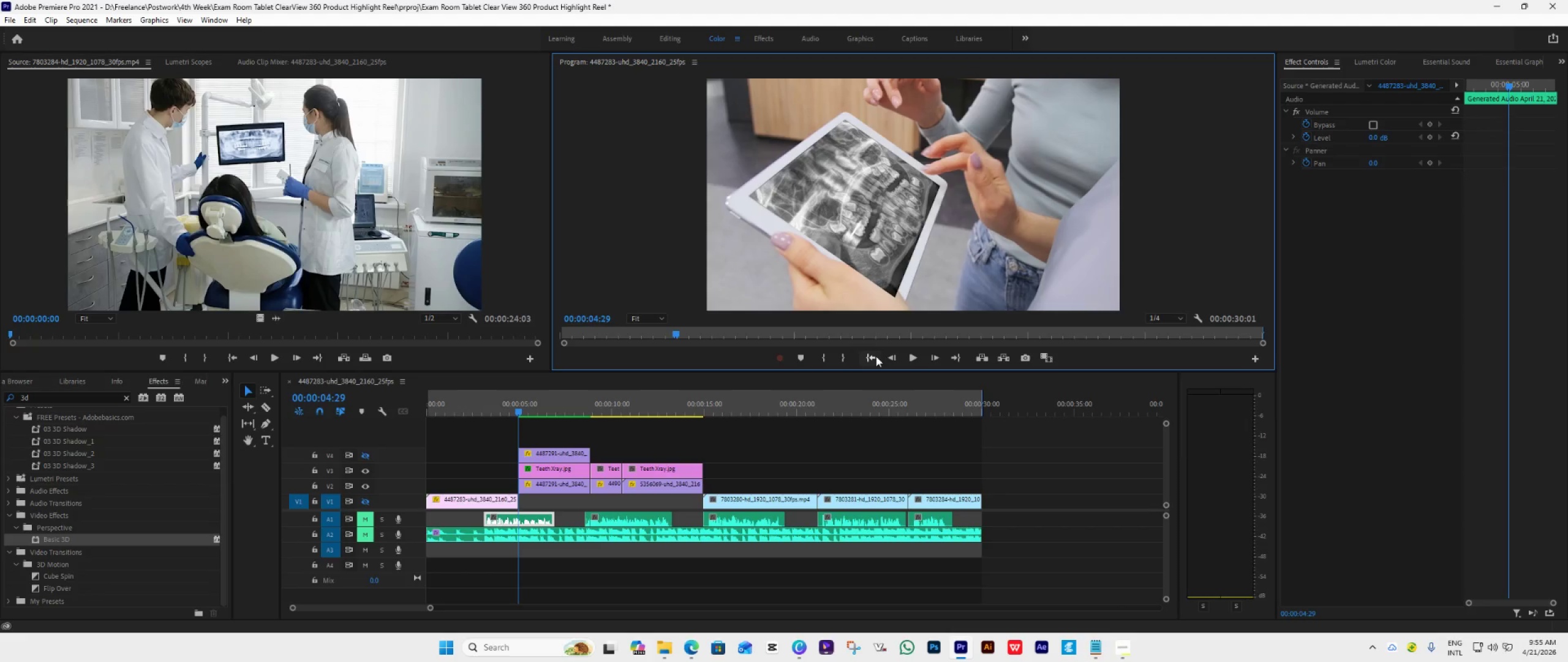 
left_click([888, 358])
 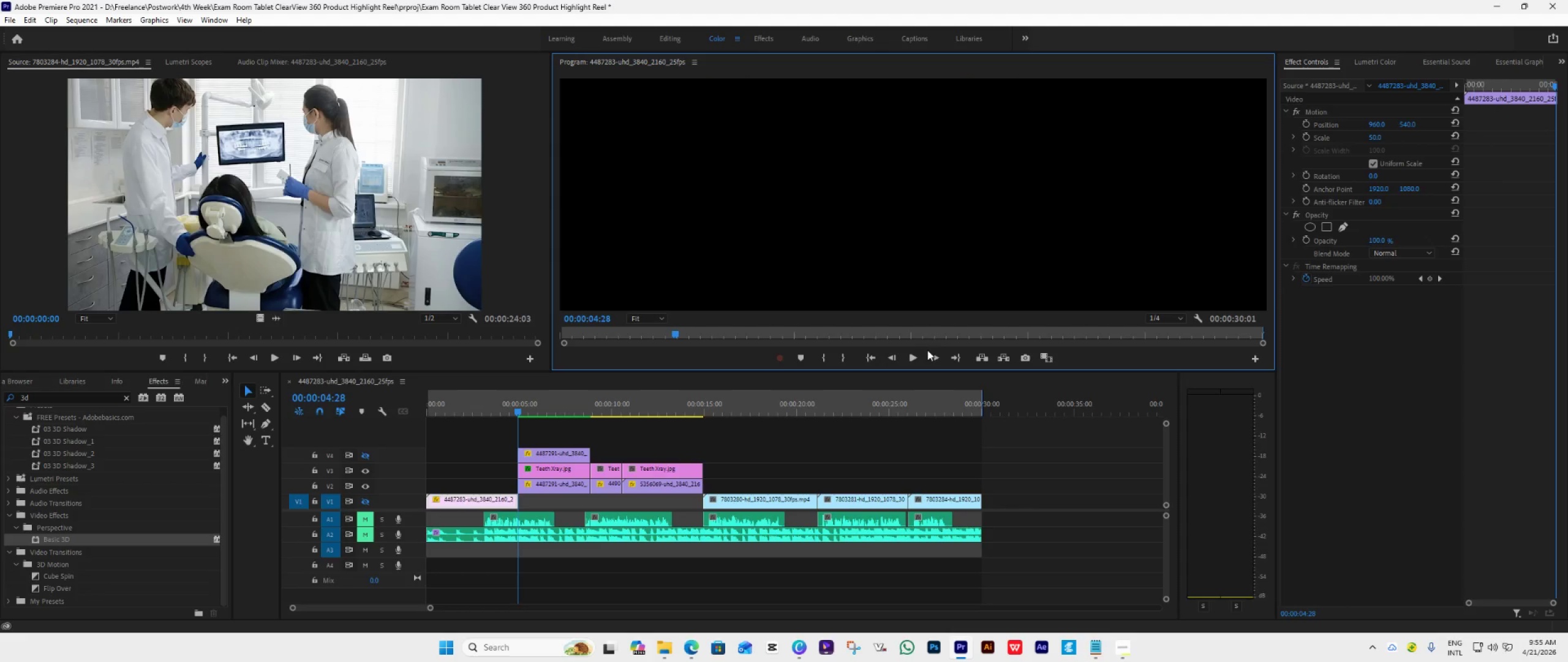 
left_click([934, 357])
 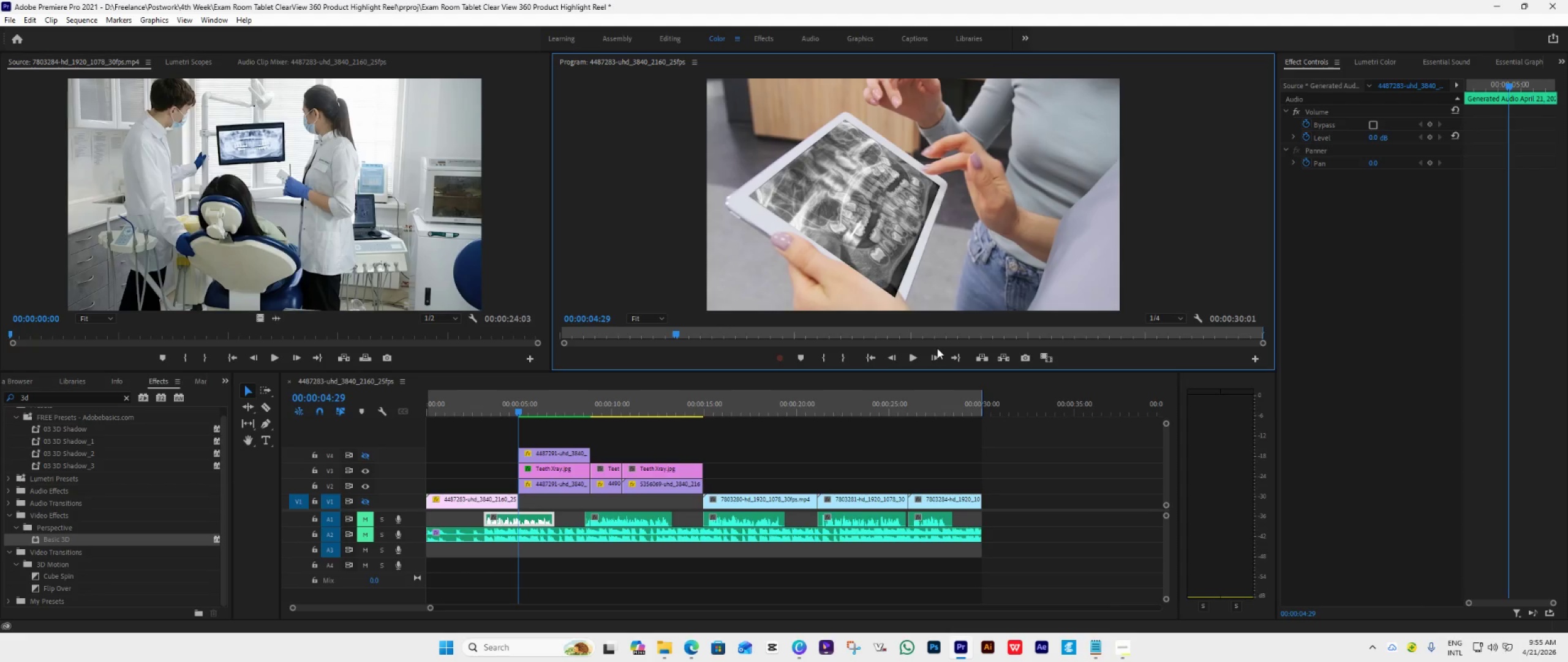 
wait(7.99)
 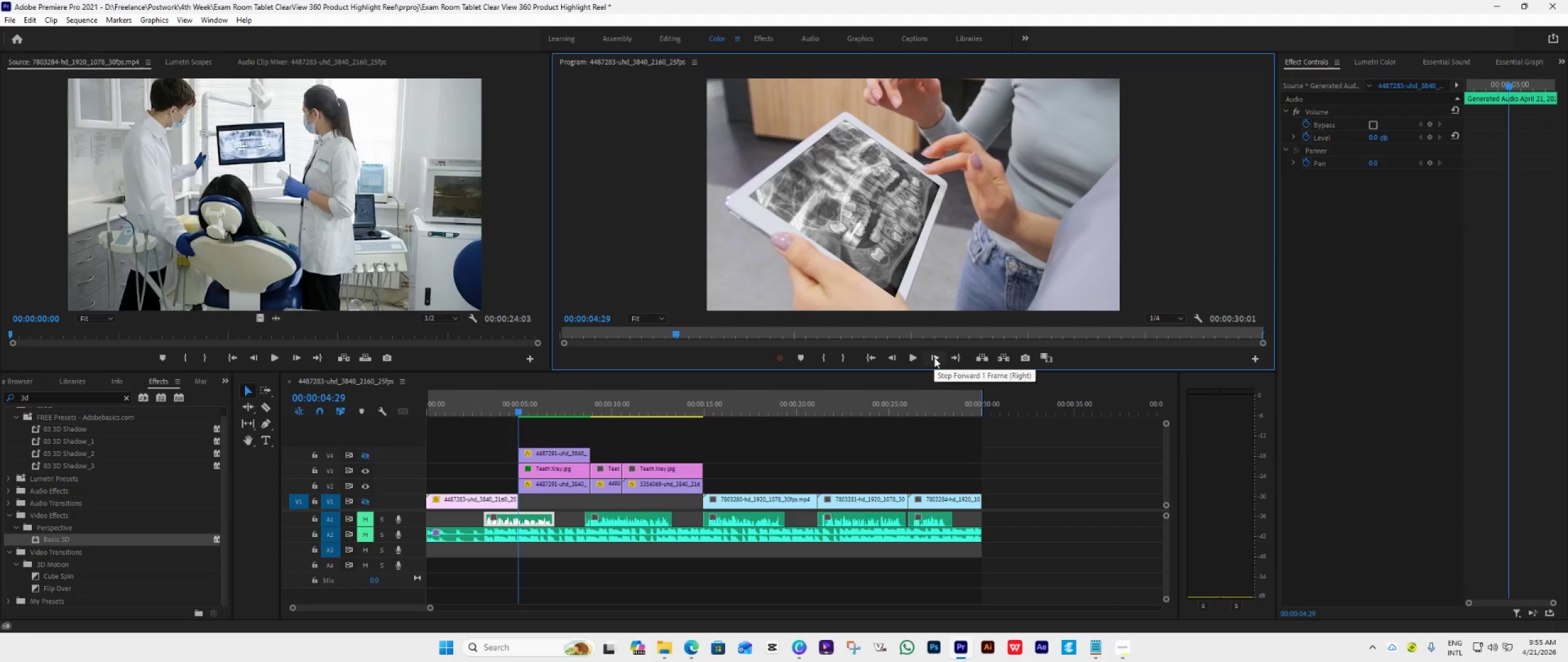 
left_click([889, 357])
 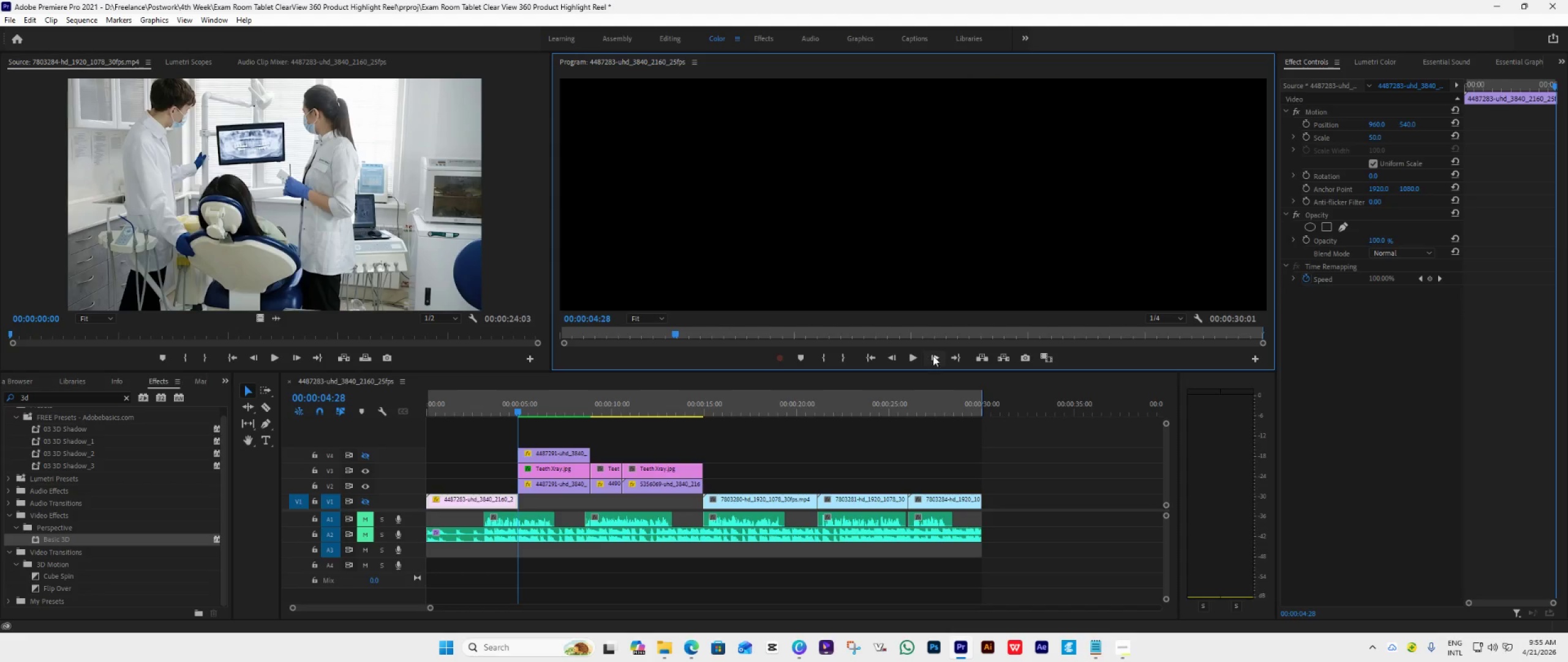 
left_click([935, 356])
 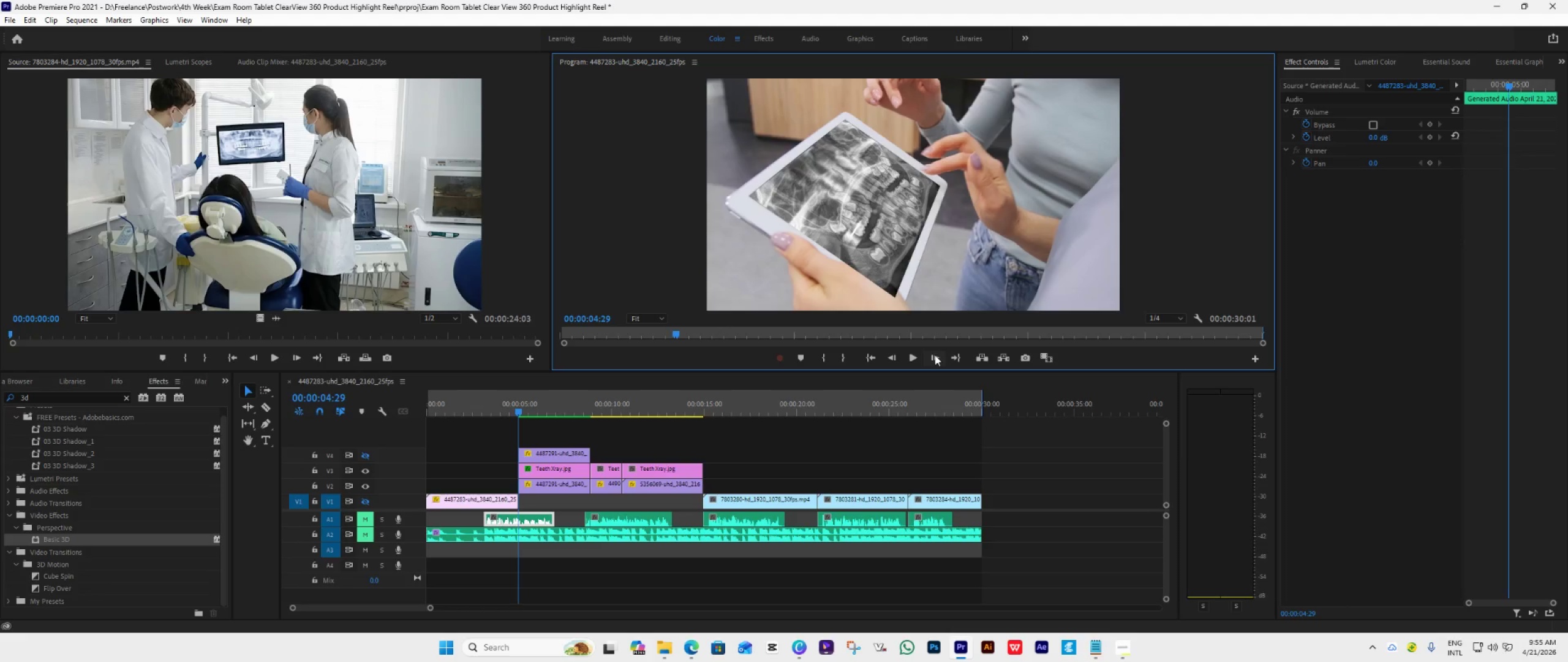 
left_click([935, 355])
 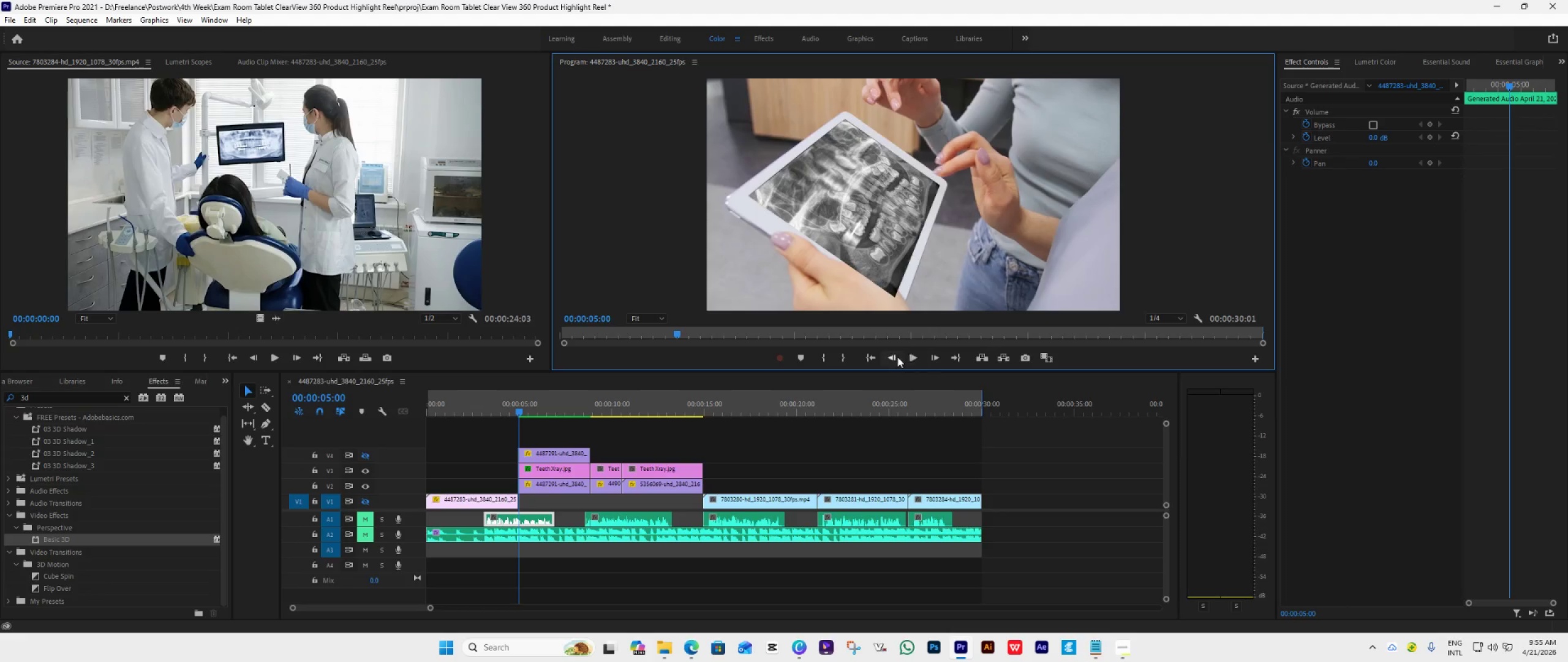 
left_click([895, 355])
 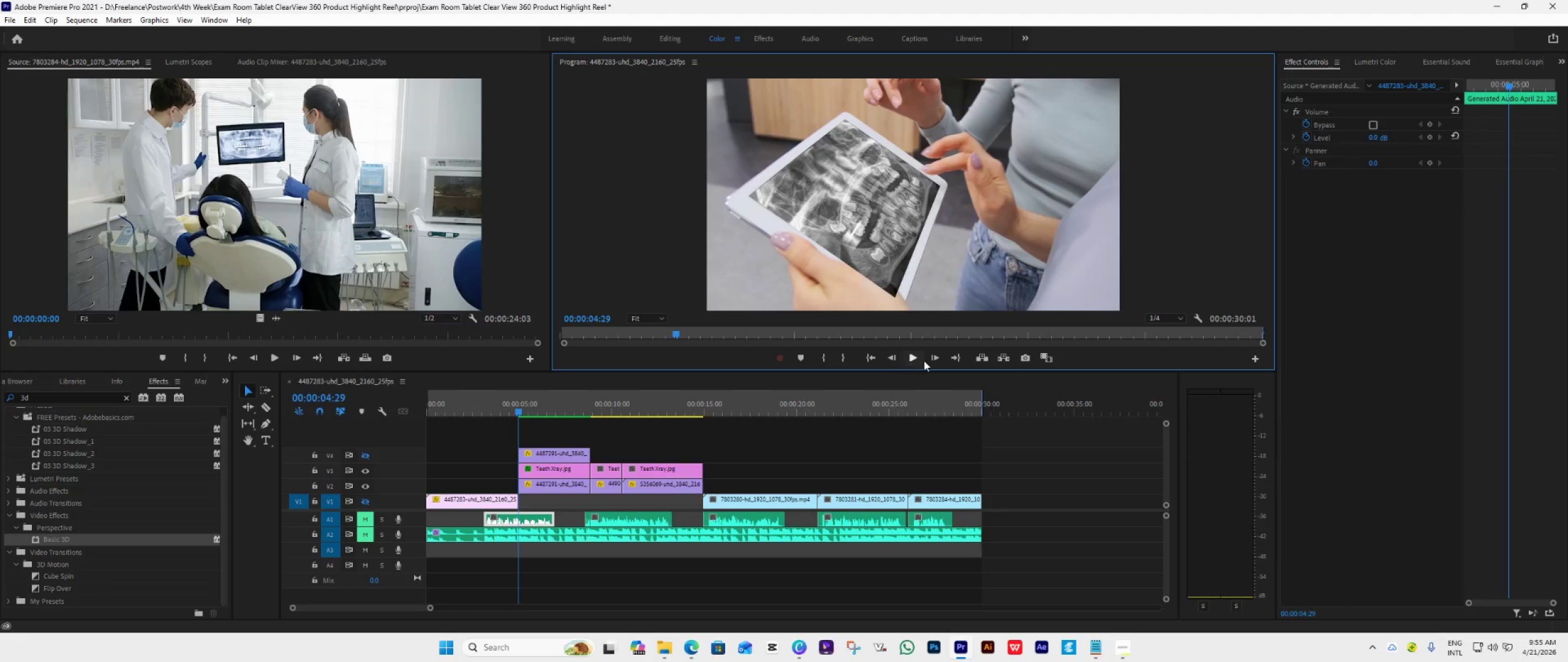 
left_click([930, 359])
 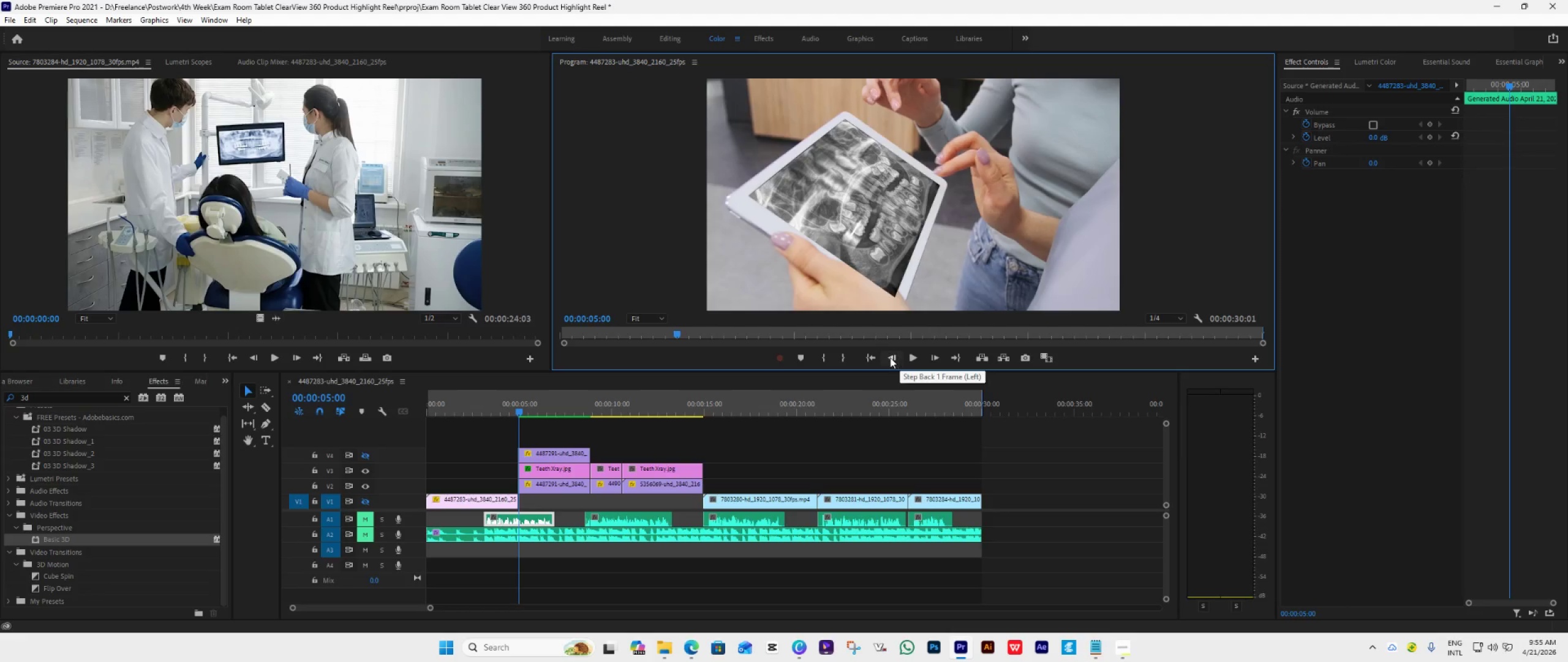 
left_click([890, 357])
 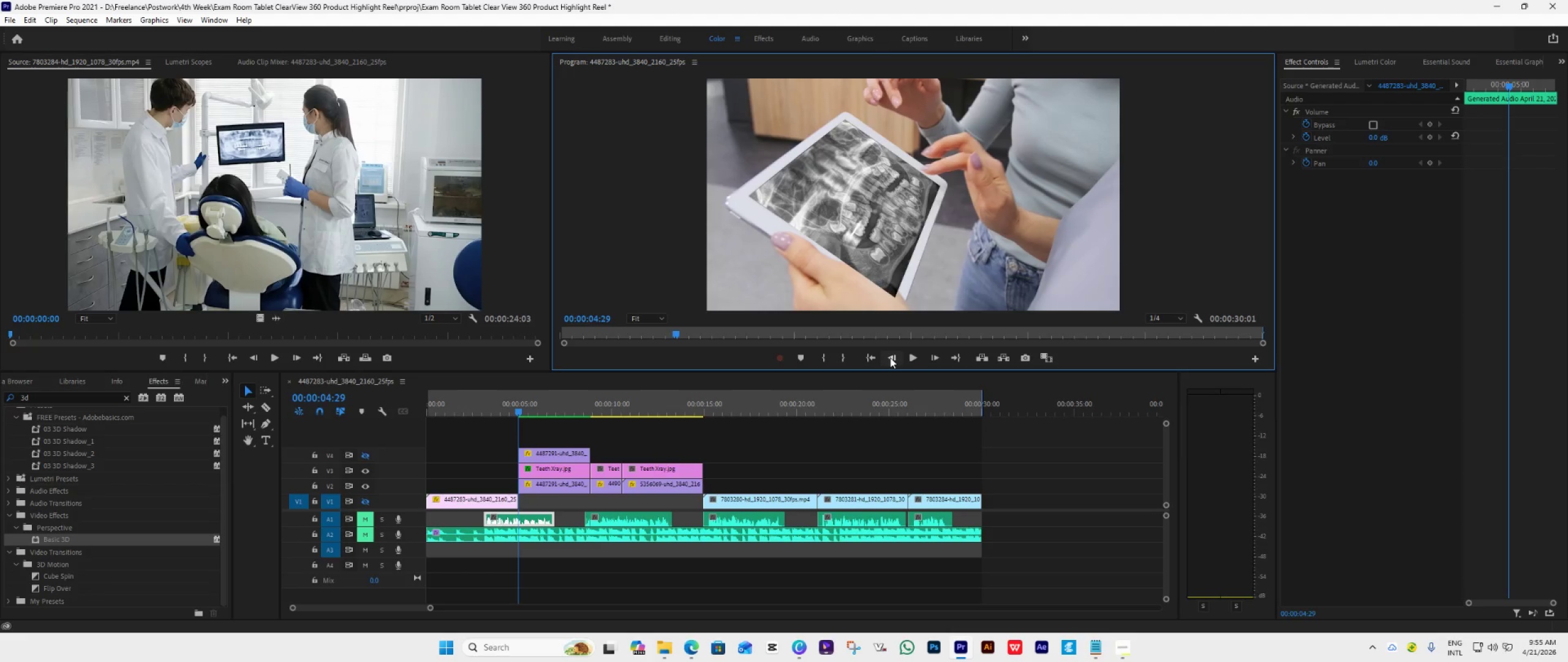 
left_click([890, 357])
 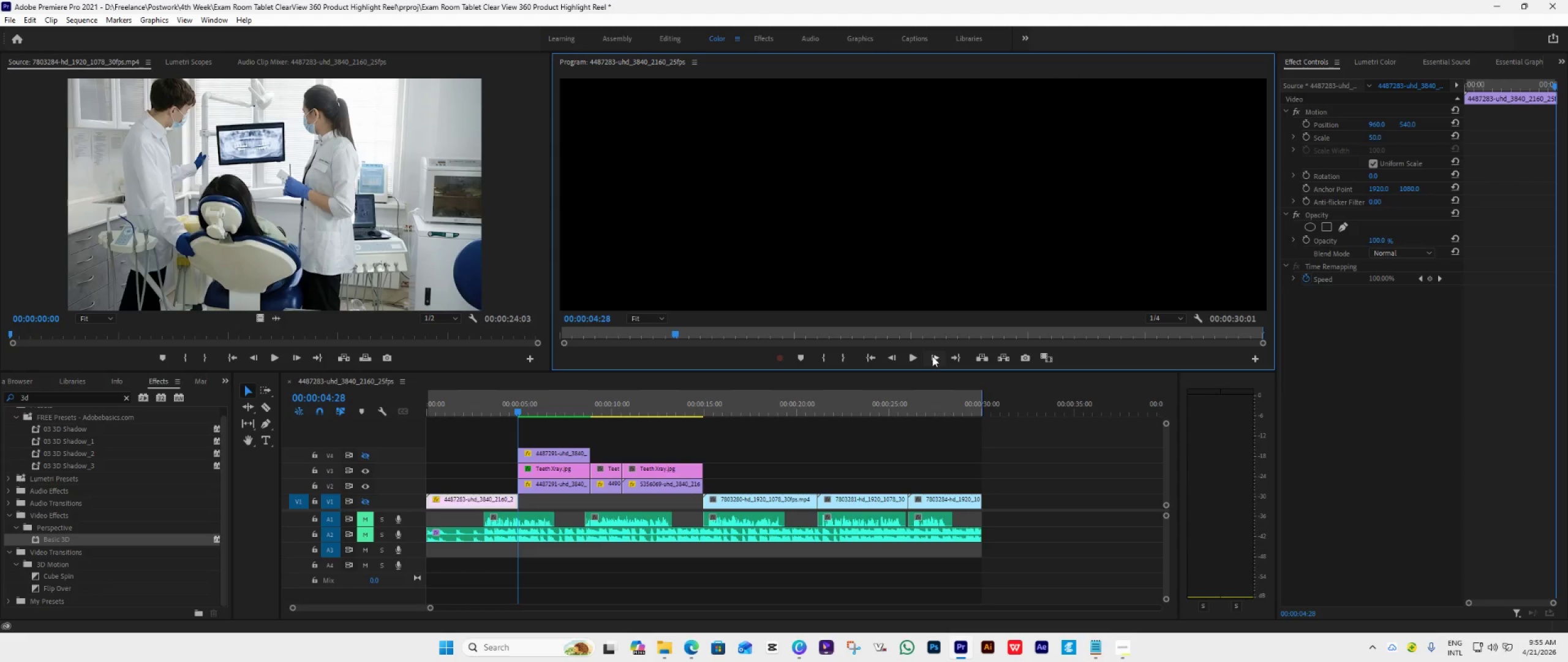 
left_click([935, 357])
 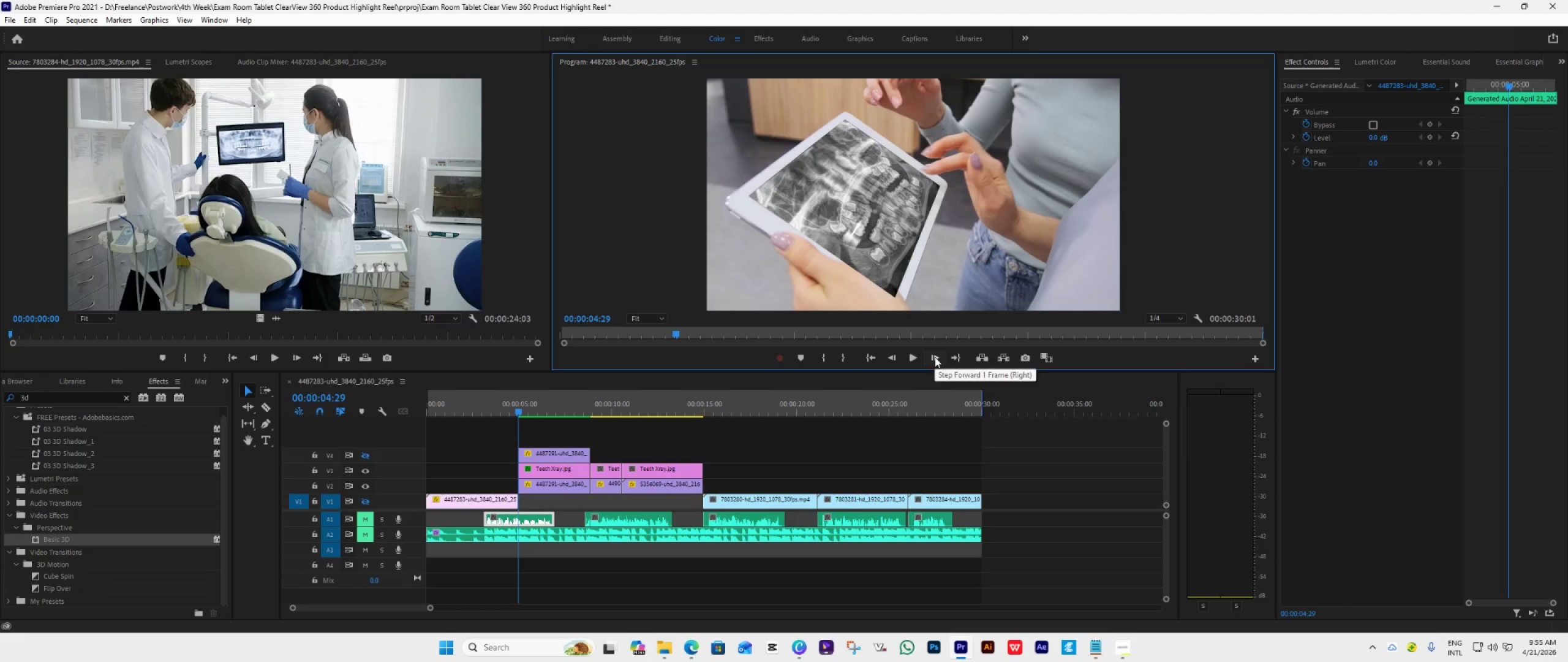 
left_click([935, 357])
 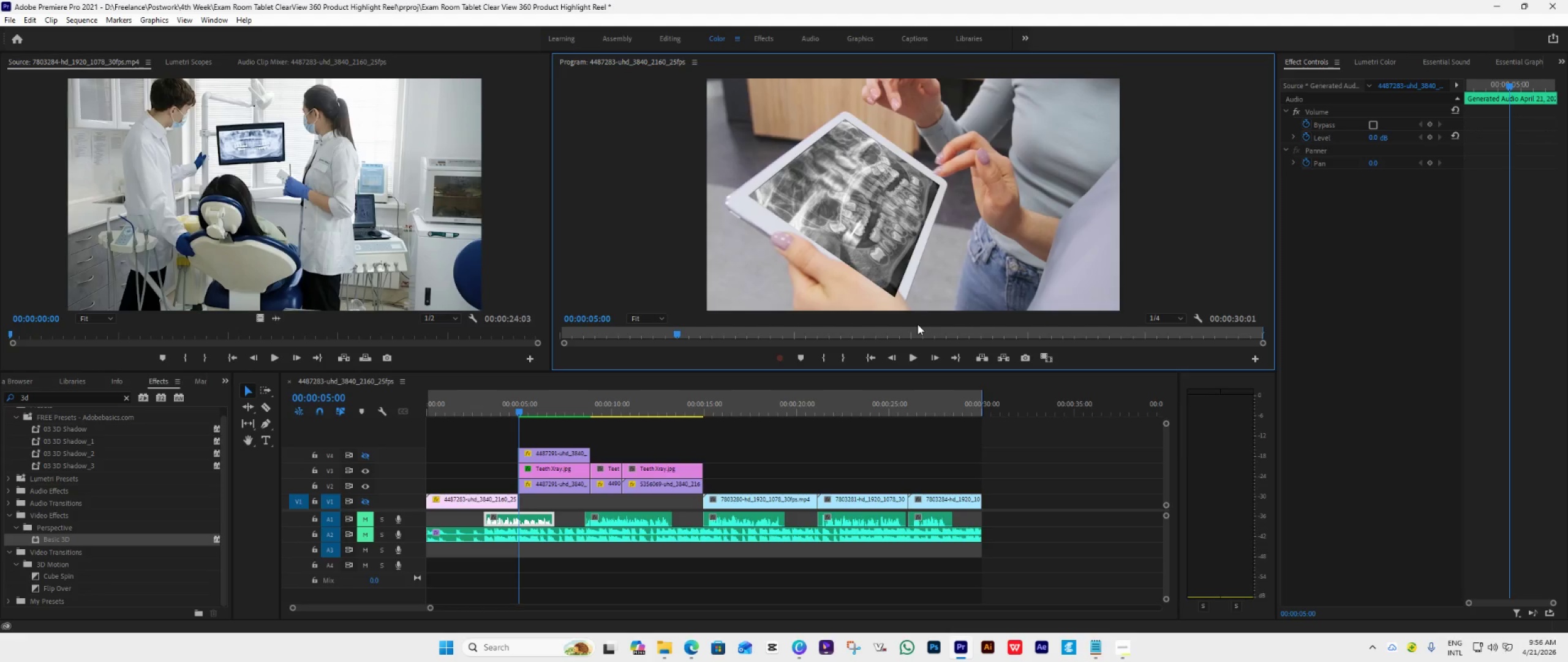 
wait(9.78)
 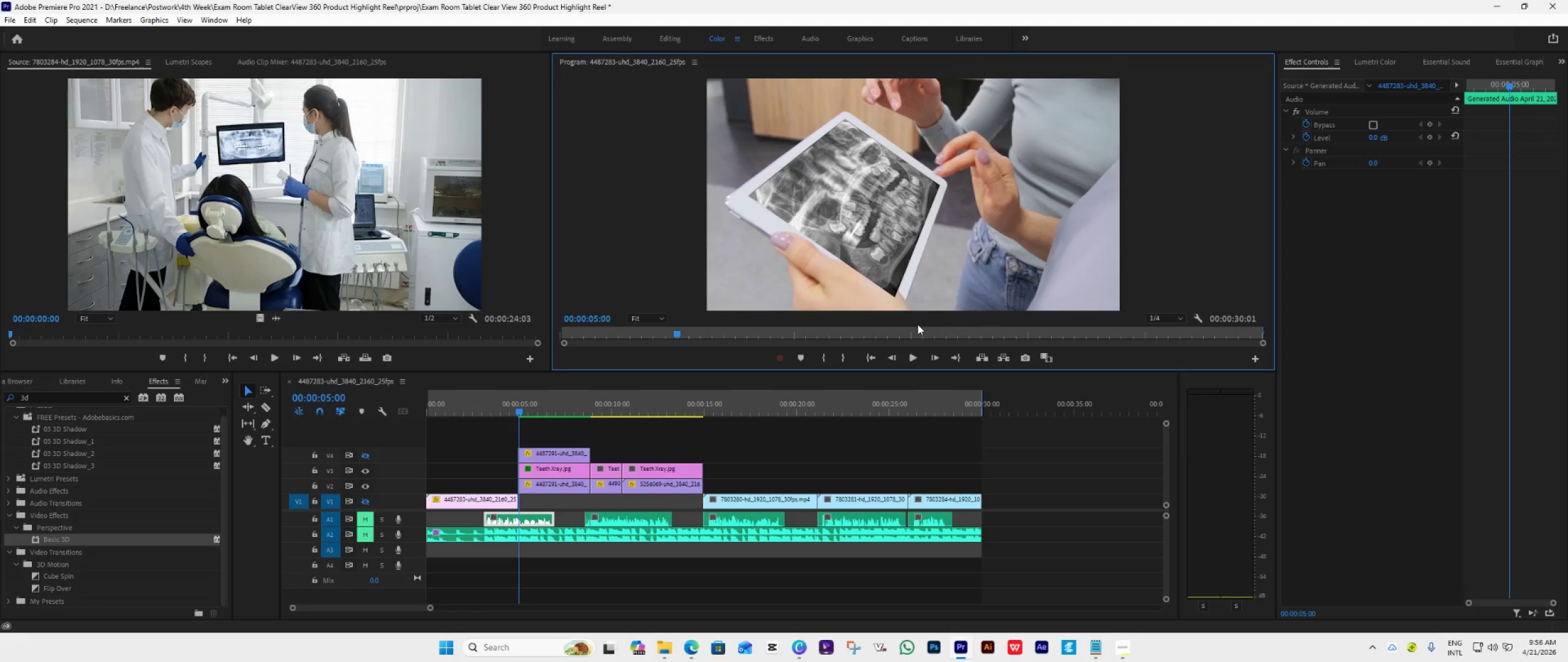 
left_click([1332, 290])
 